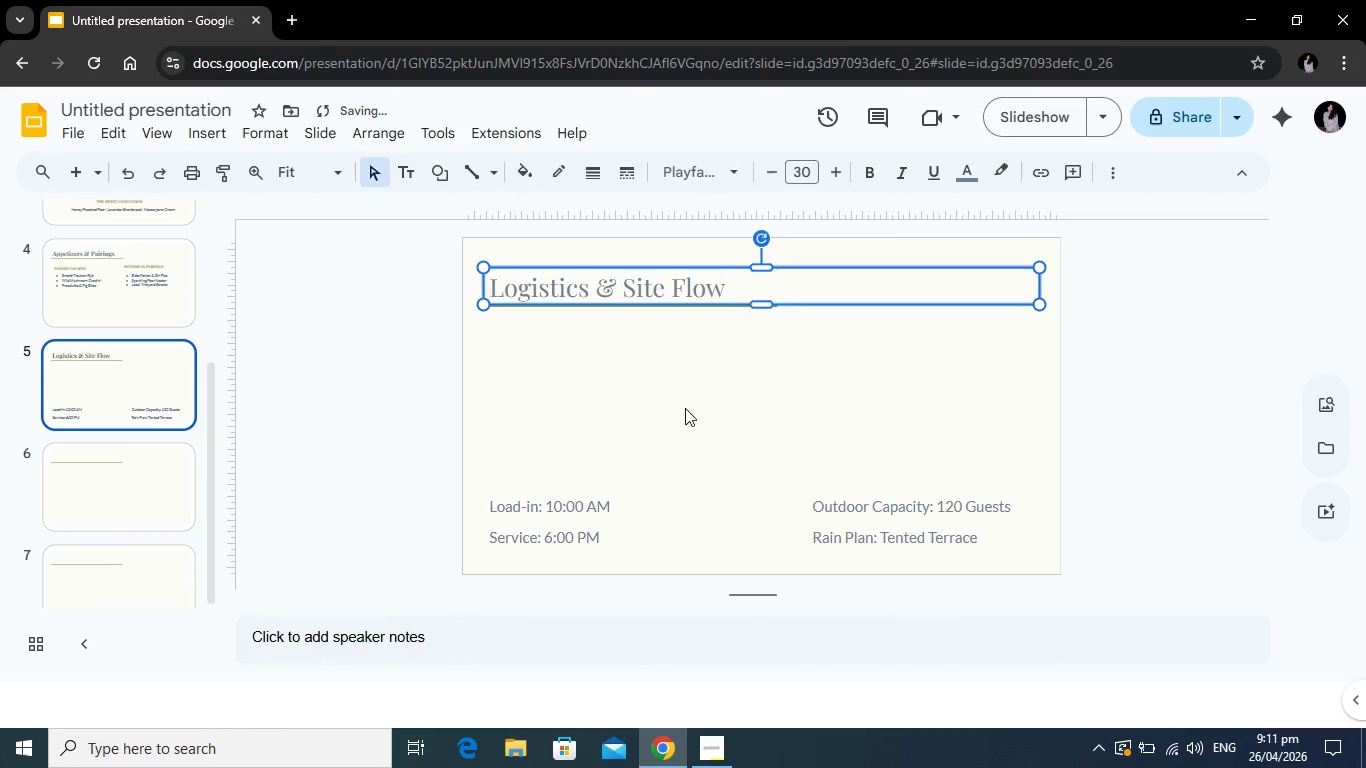 
left_click([685, 408])
 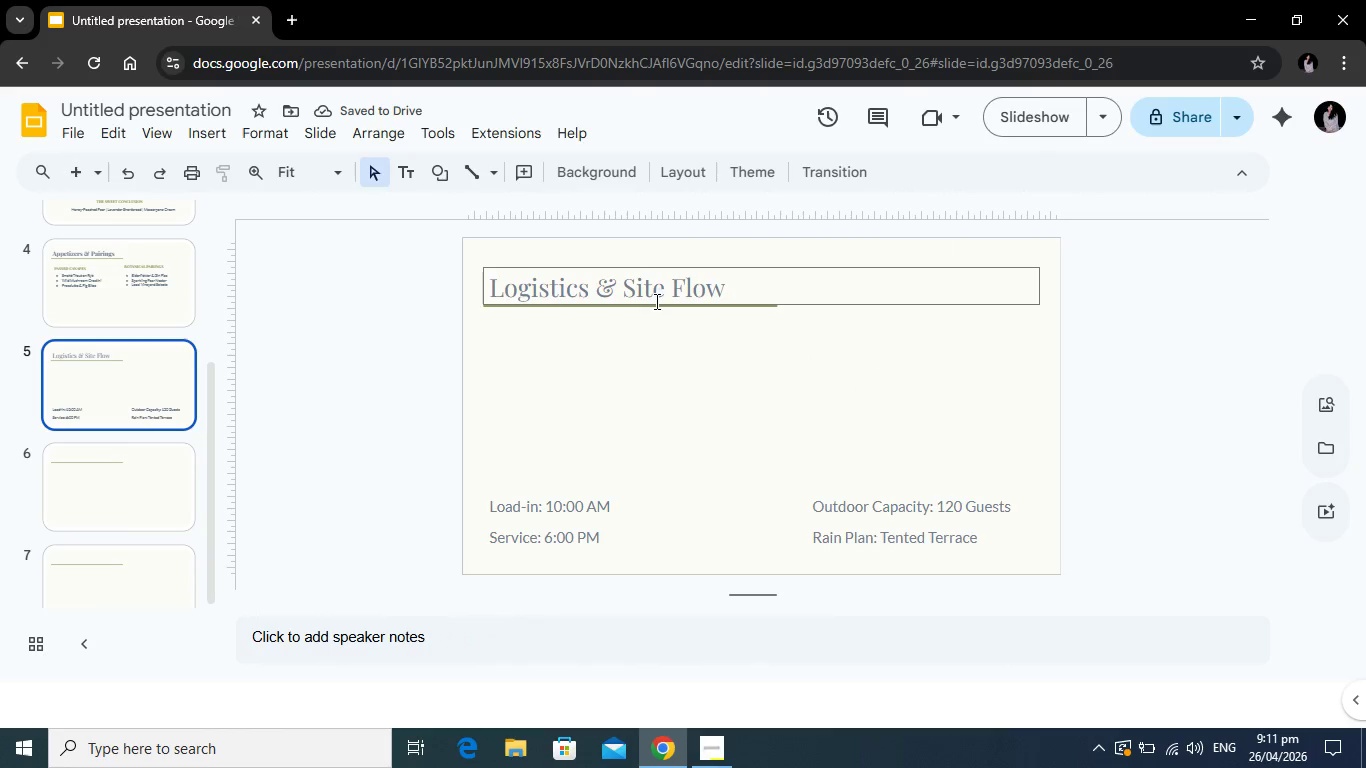 
left_click([674, 285])
 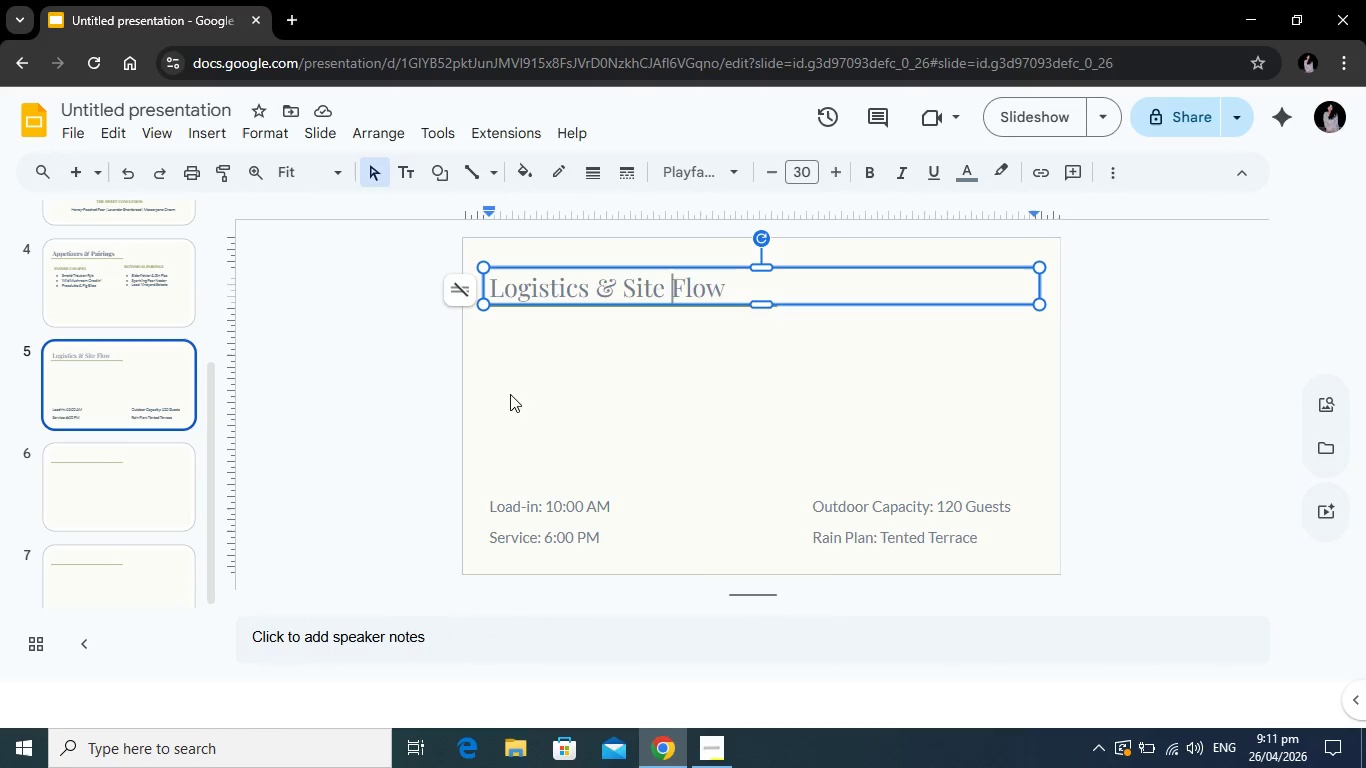 
left_click([119, 476])
 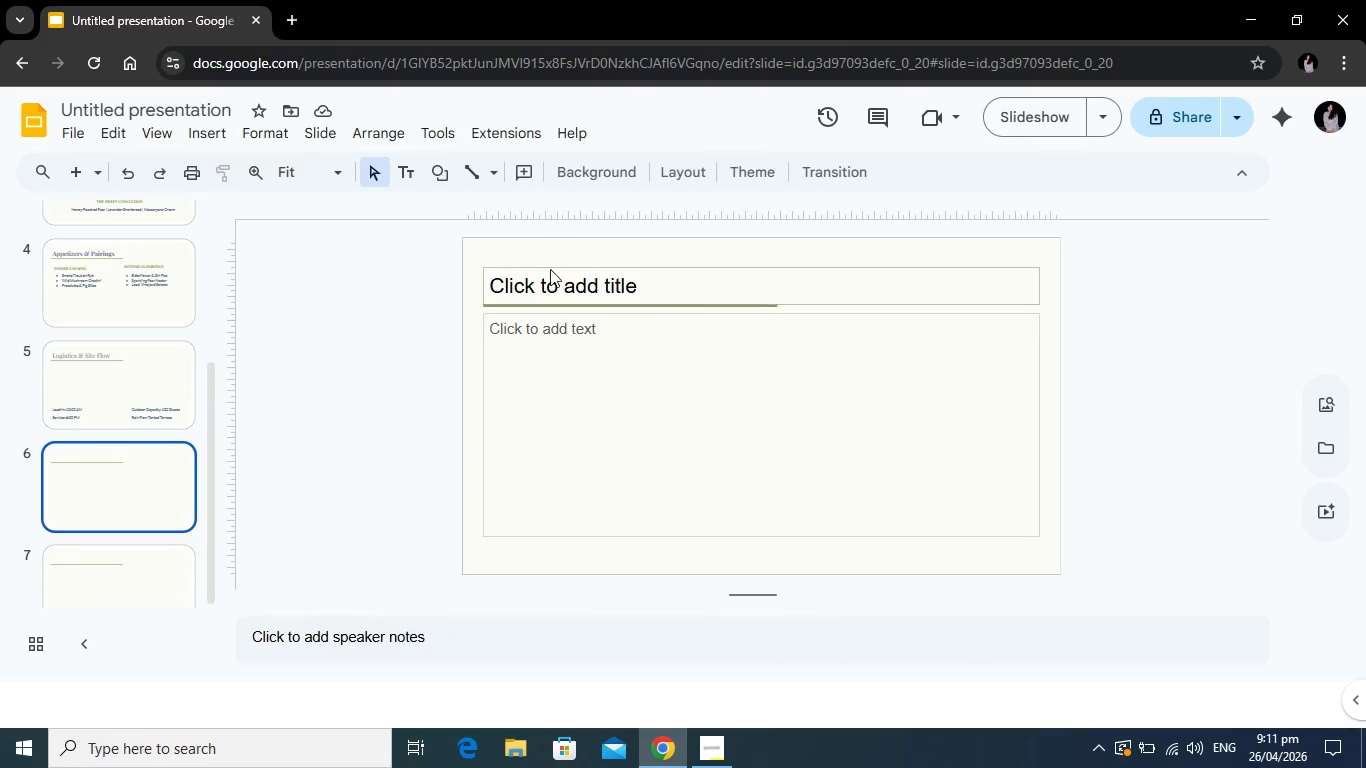 
left_click([551, 271])
 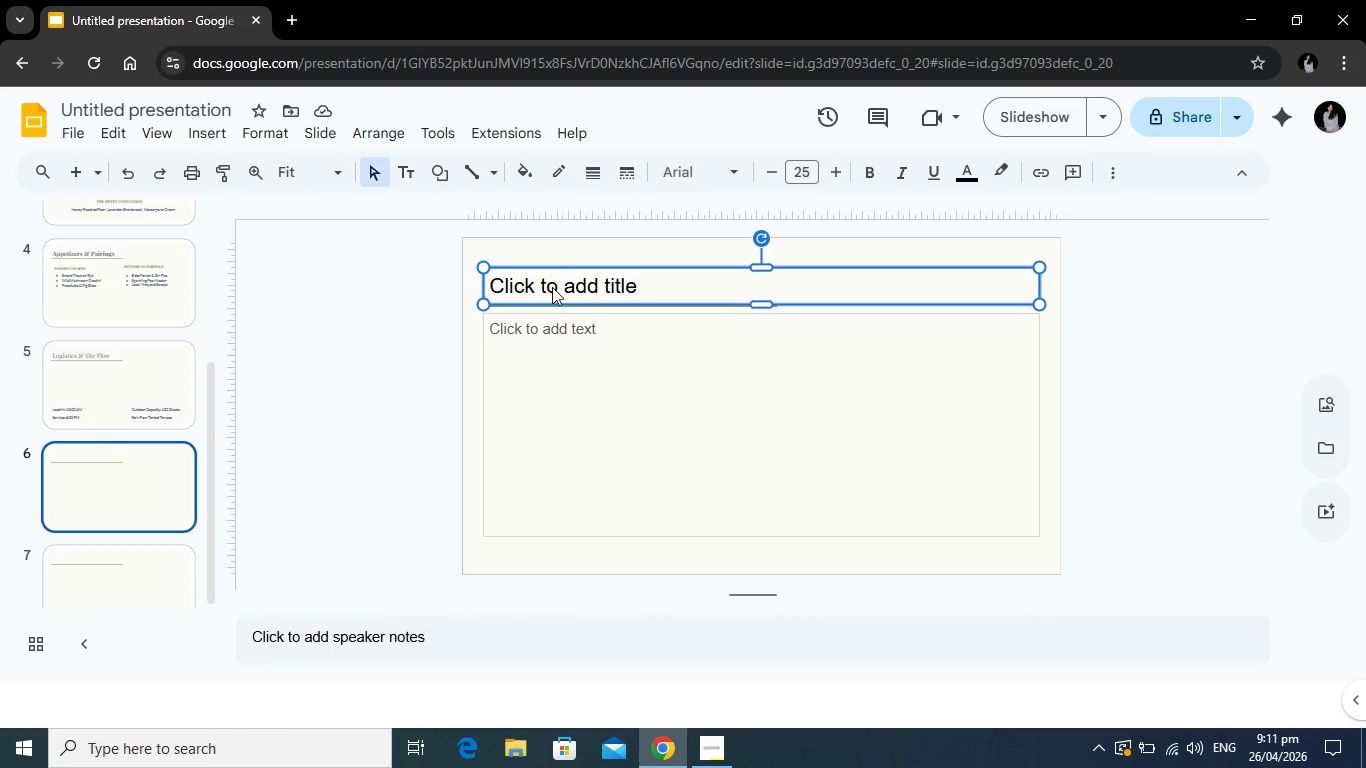 
left_click([552, 287])
 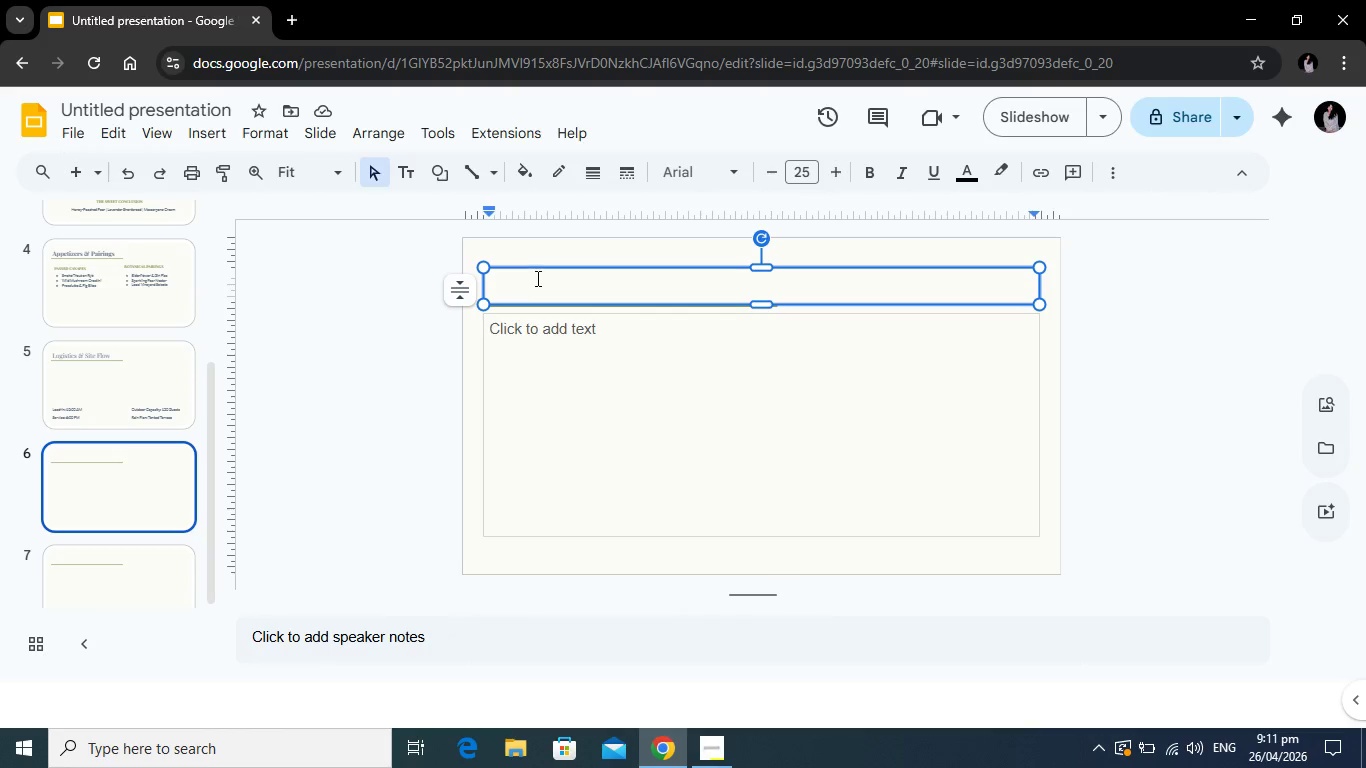 
type(Investment)
 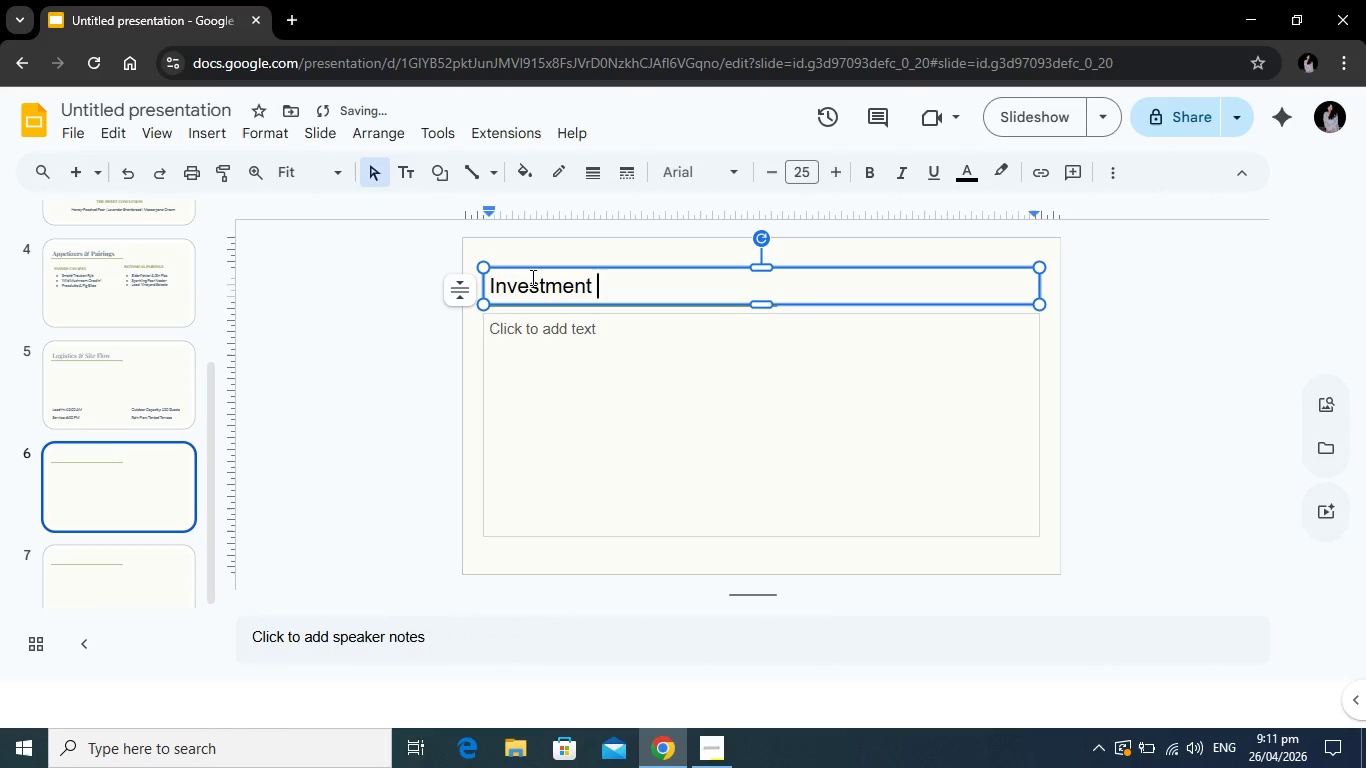 
type( Summary)
 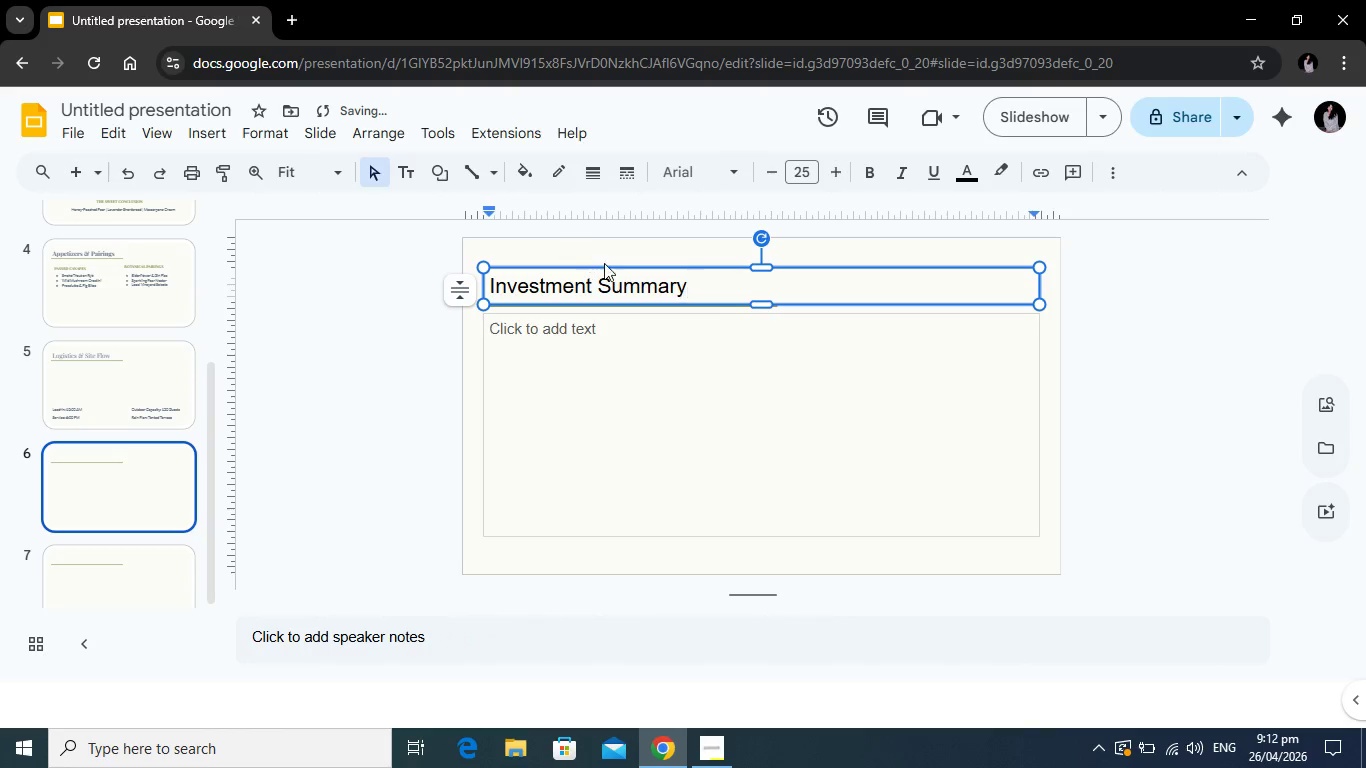 
left_click_drag(start_coordinate=[685, 291], to_coordinate=[464, 288])
 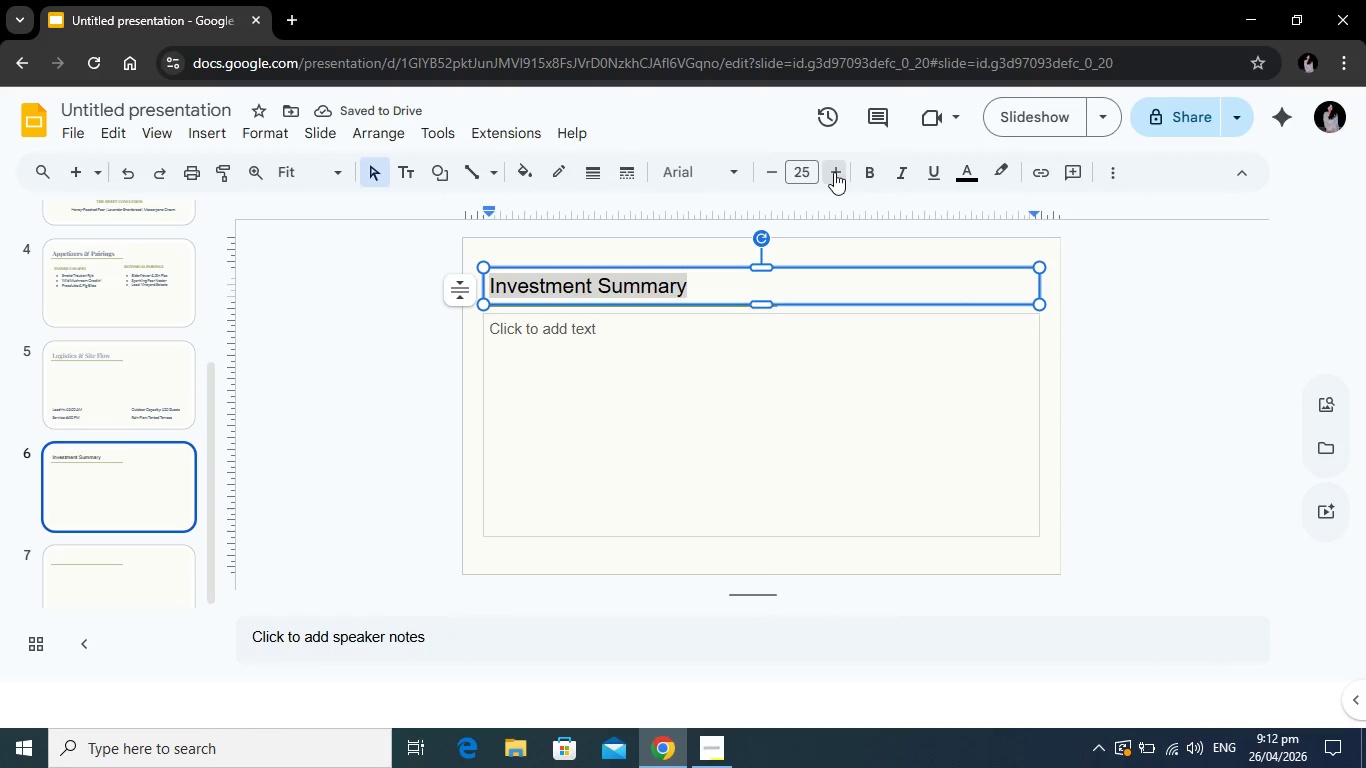 
double_click([834, 172])
 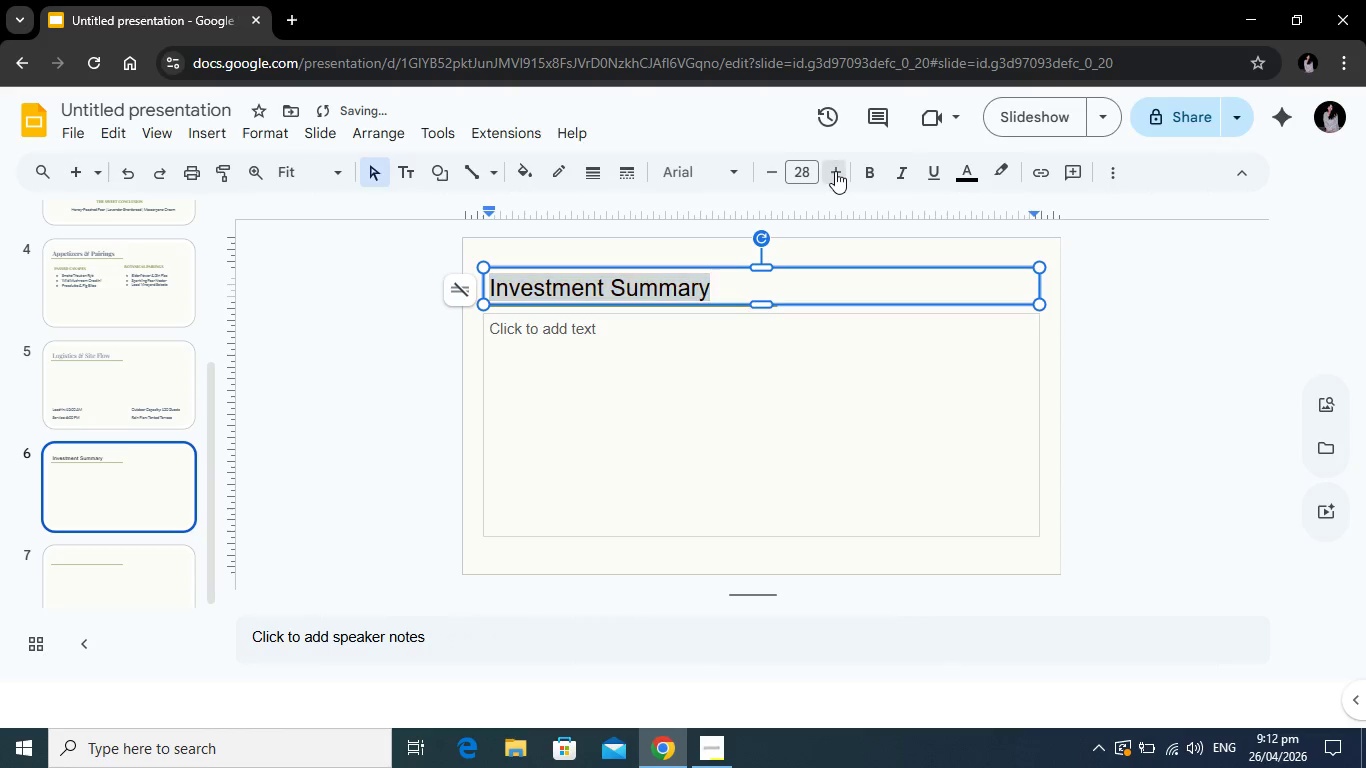 
double_click([835, 171])
 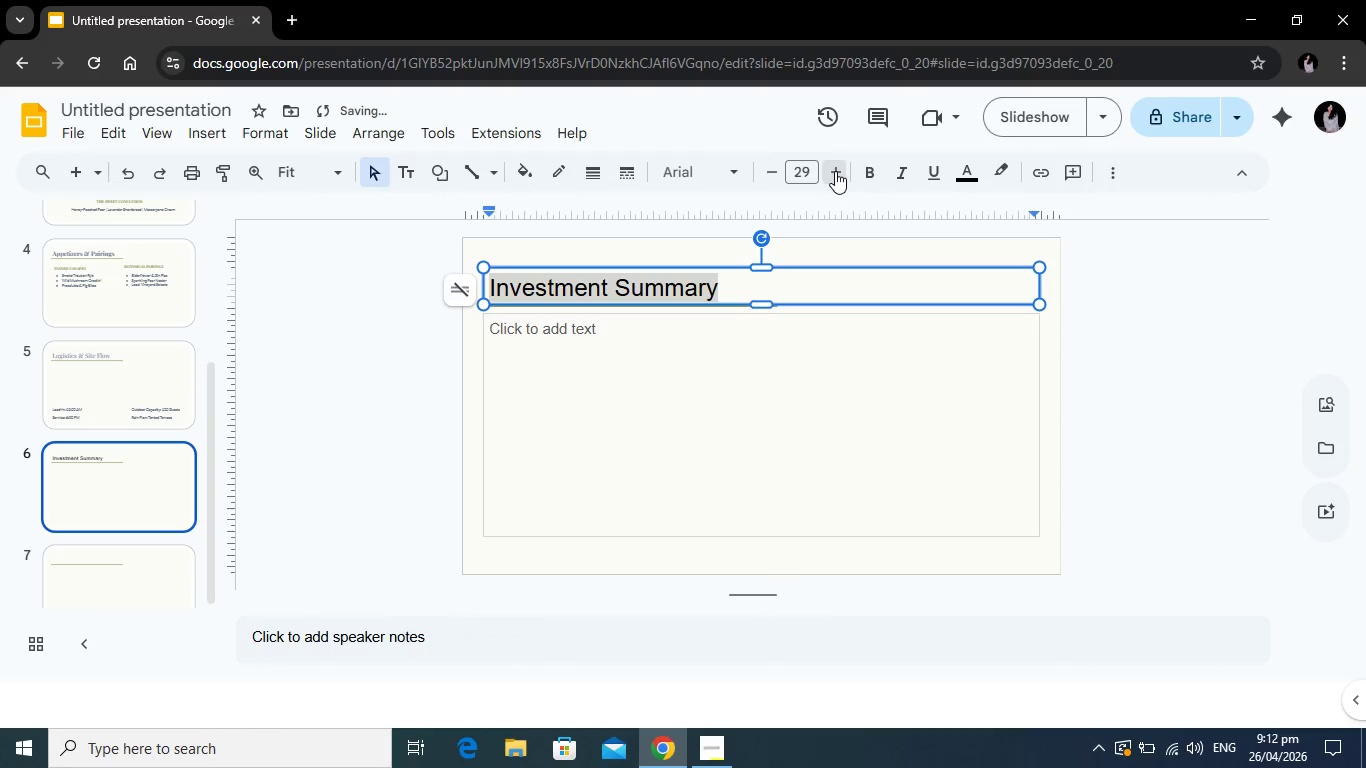 
triple_click([835, 171])
 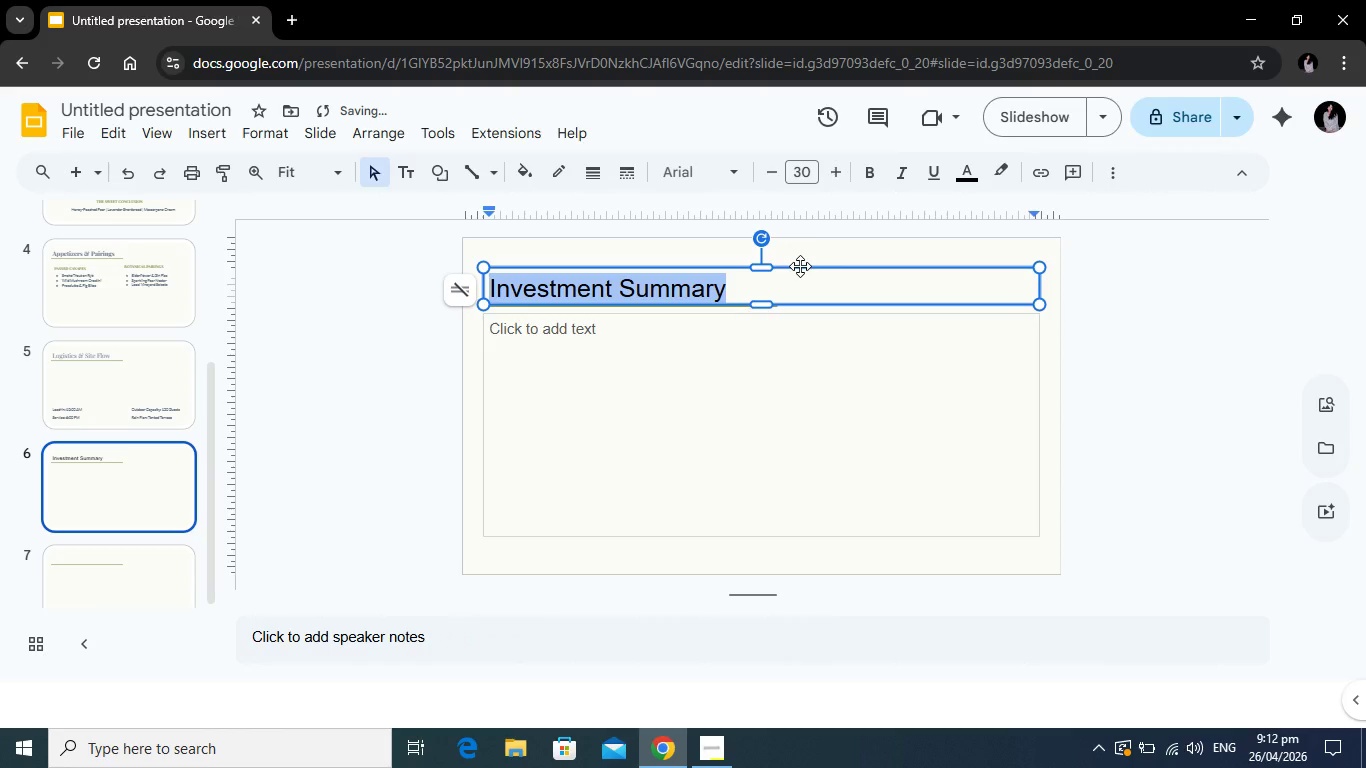 
left_click([800, 266])
 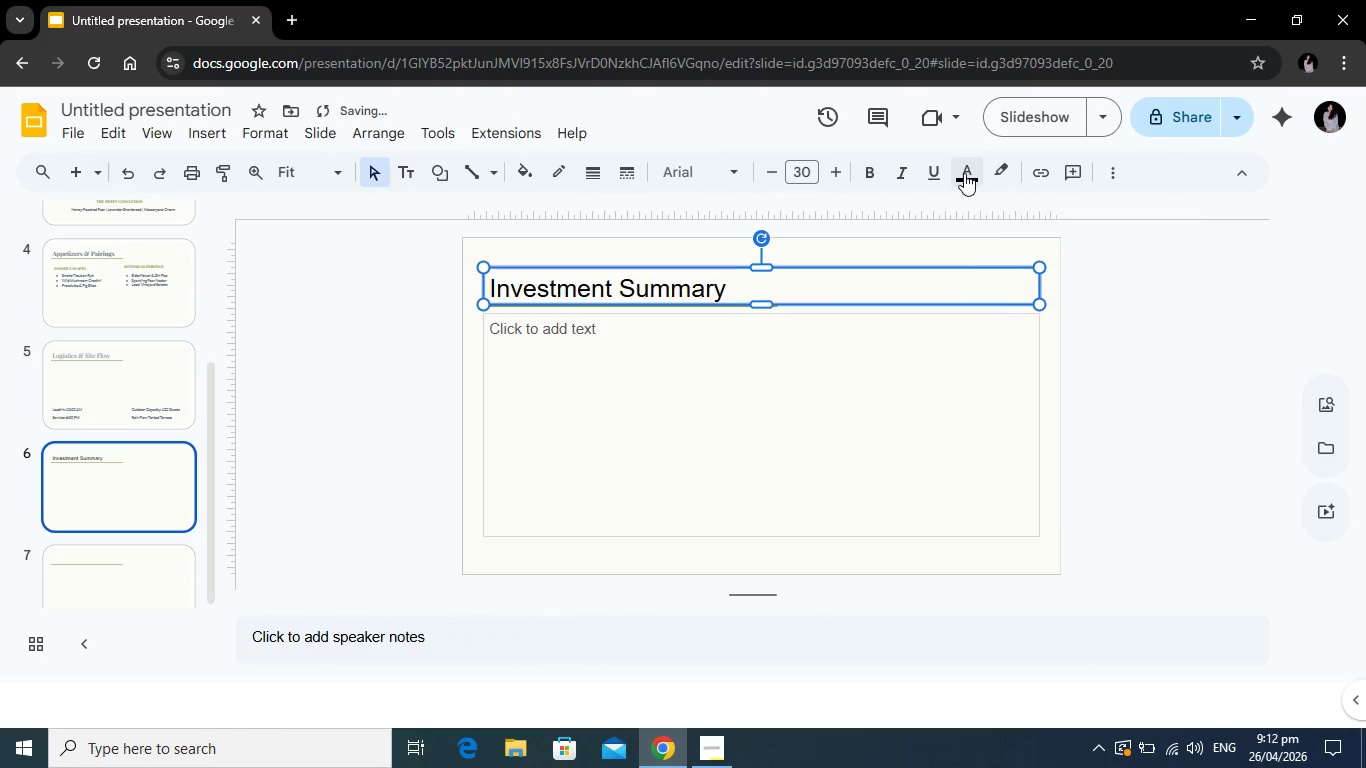 
left_click([964, 173])
 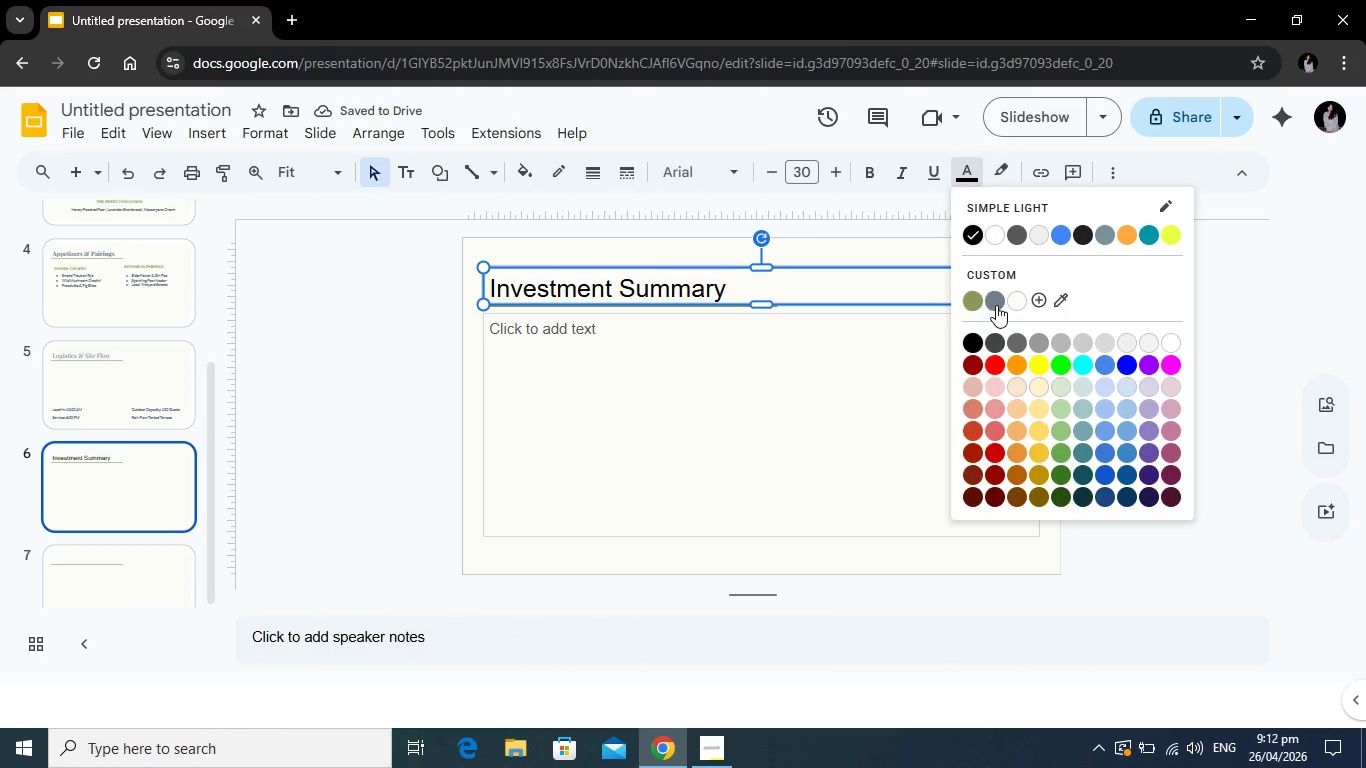 
left_click([996, 305])
 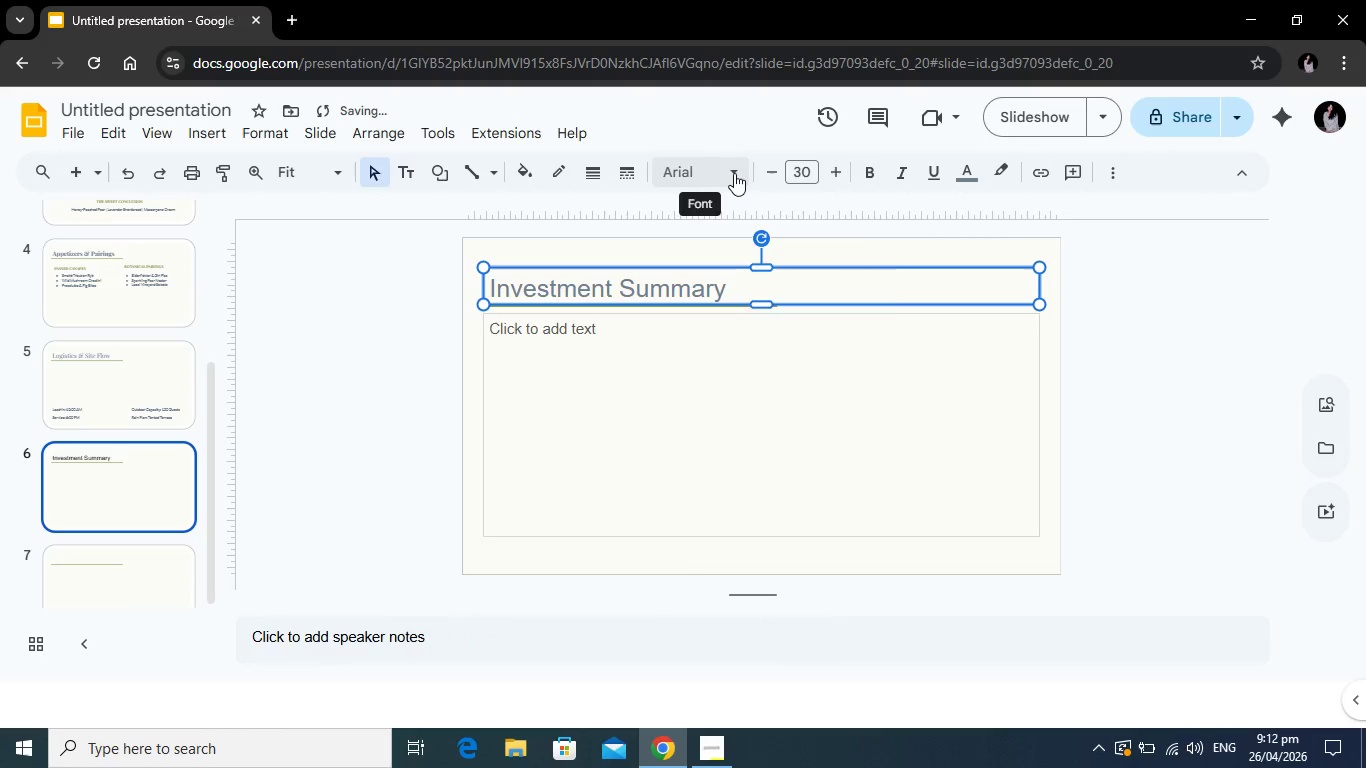 
left_click([734, 173])
 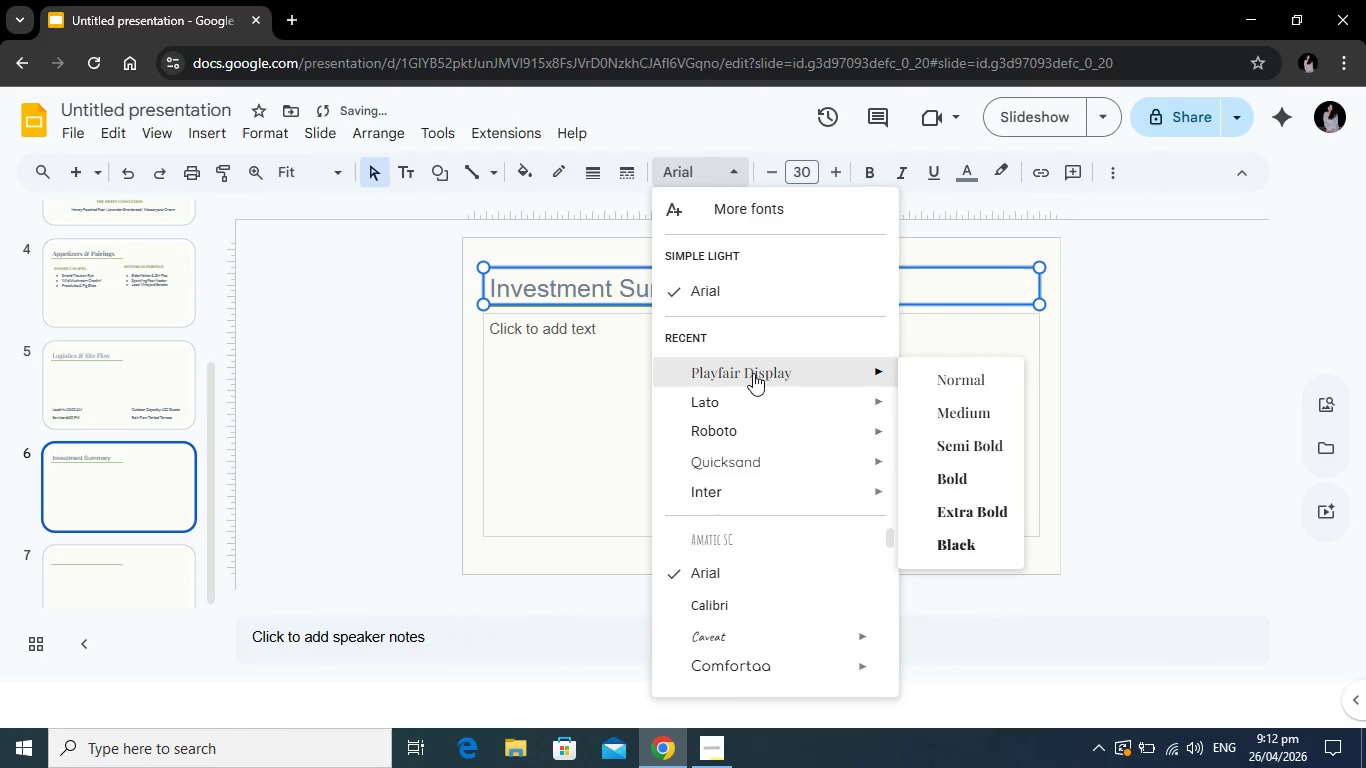 
left_click([753, 373])
 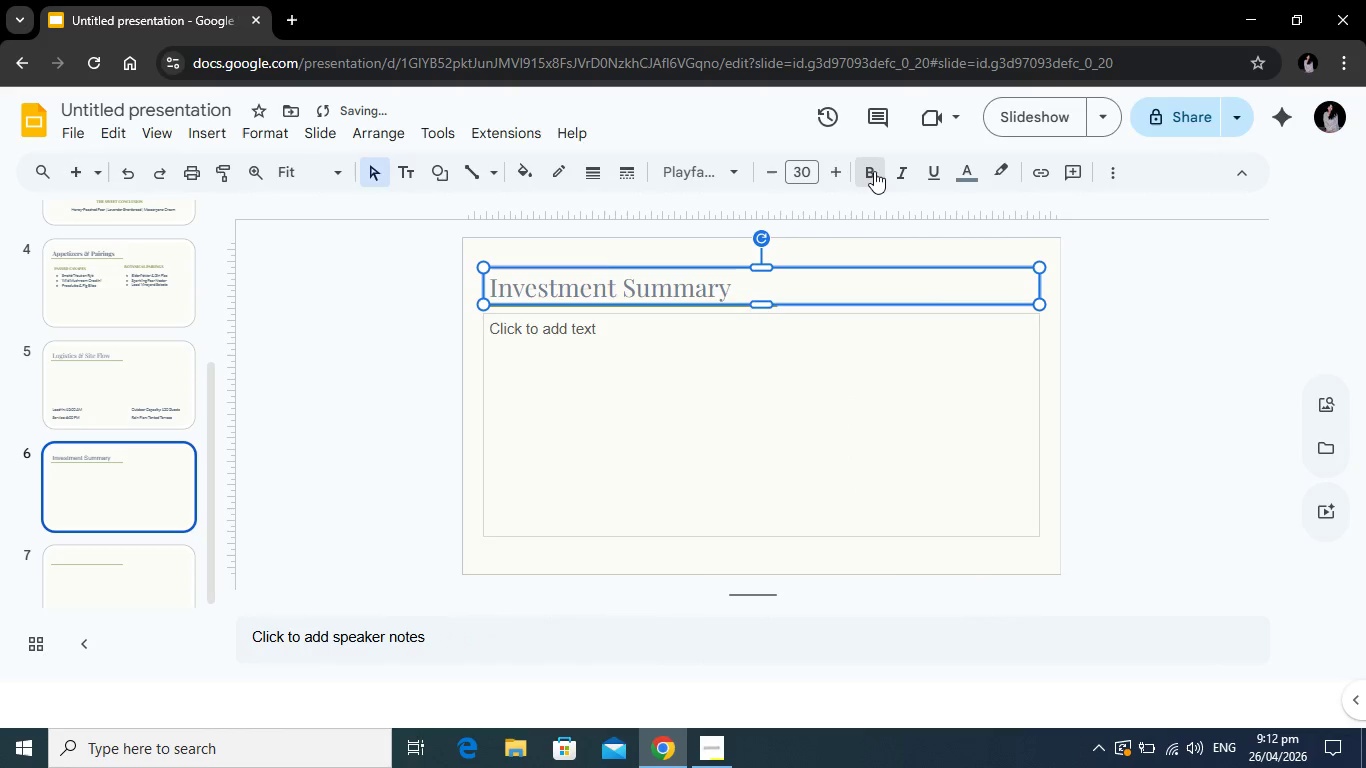 
left_click([874, 171])
 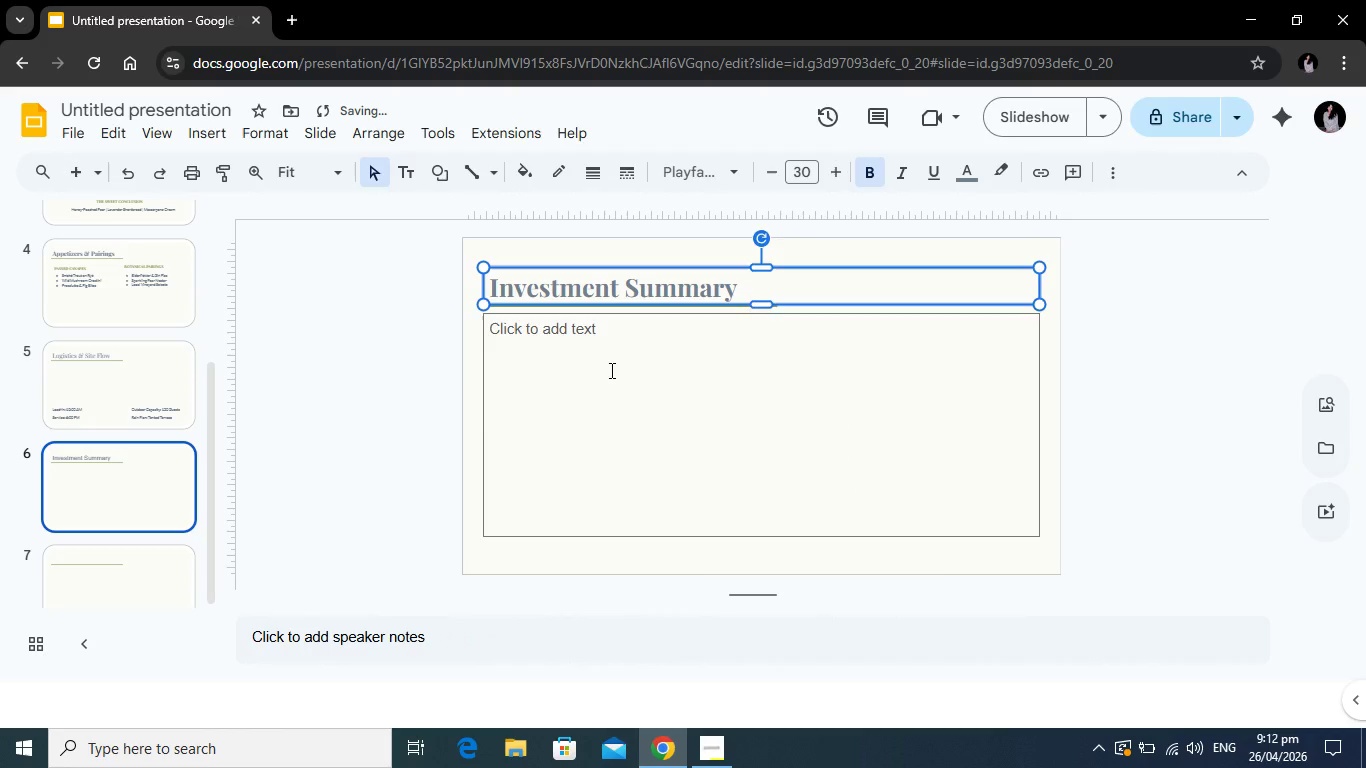 
left_click([610, 370])
 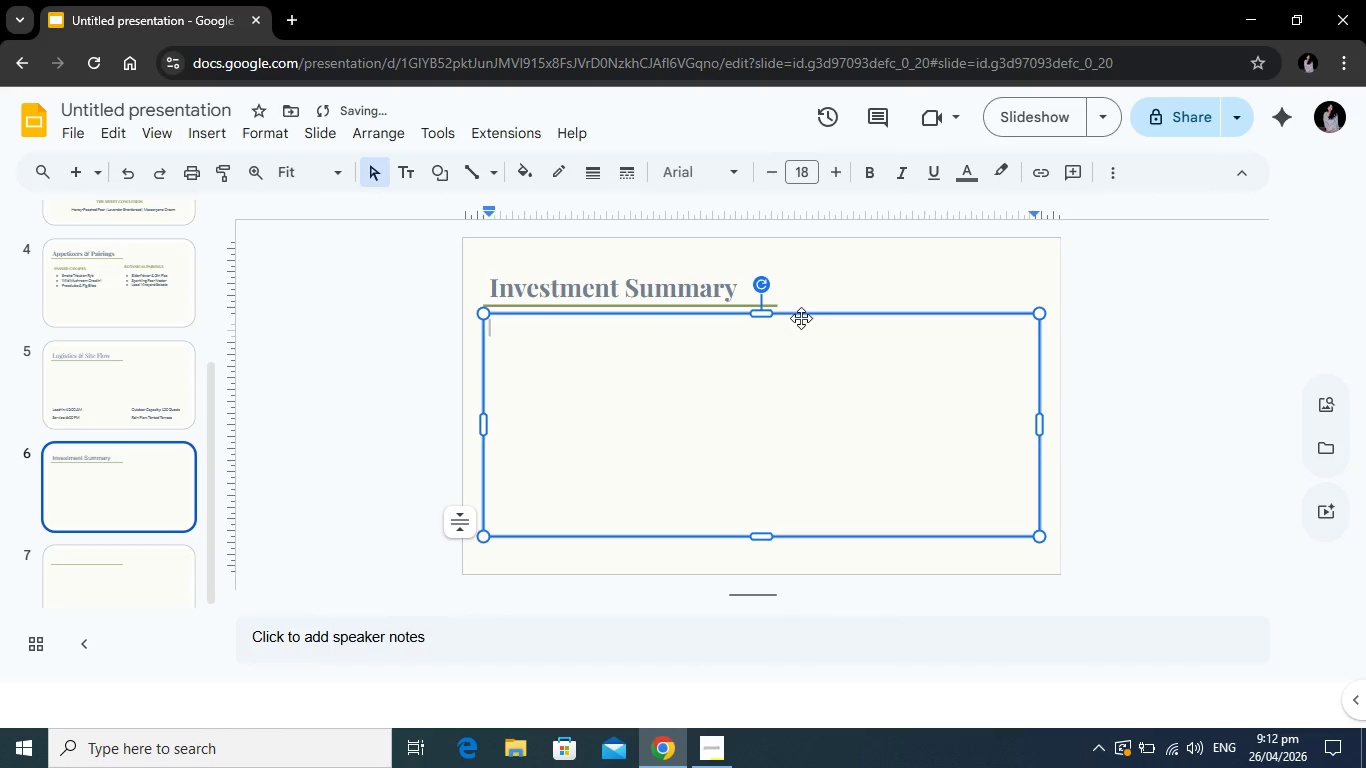 
left_click([802, 316])
 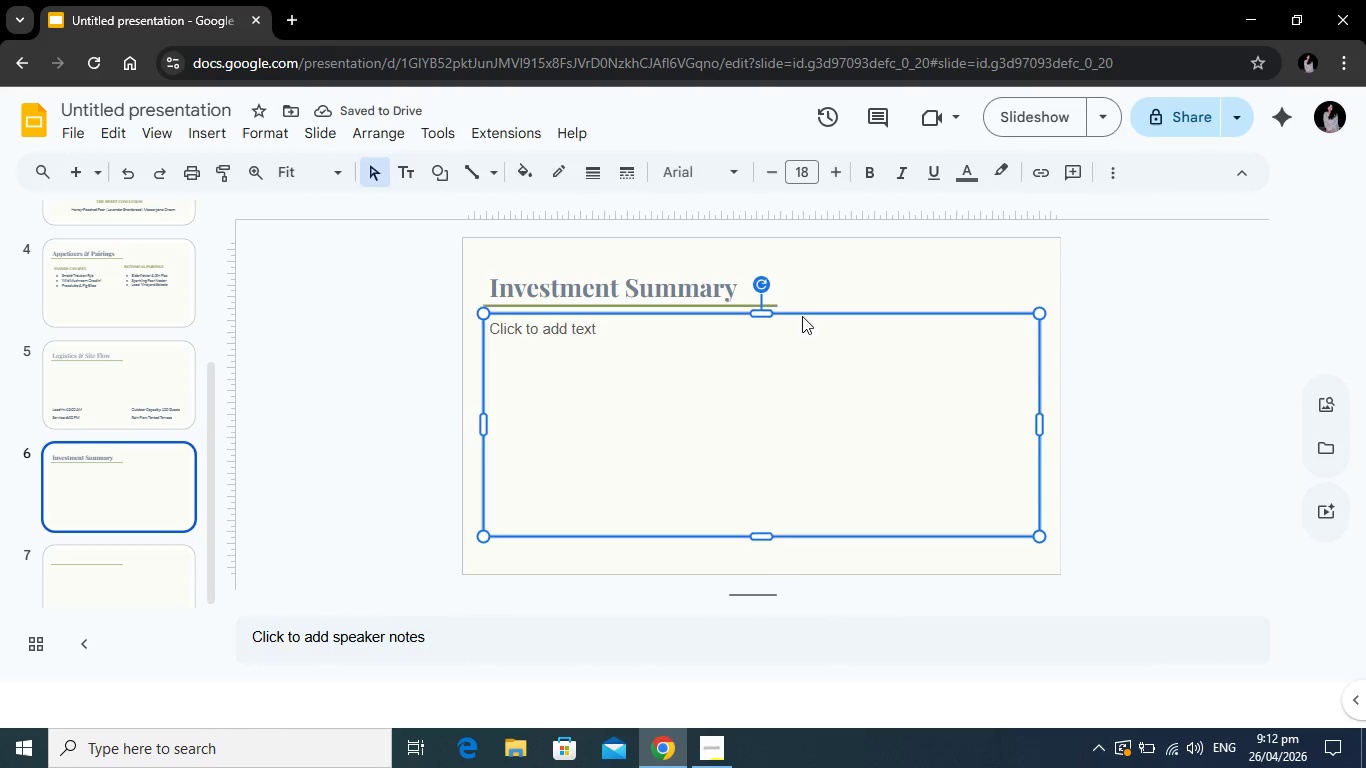 
key(Backspace)
 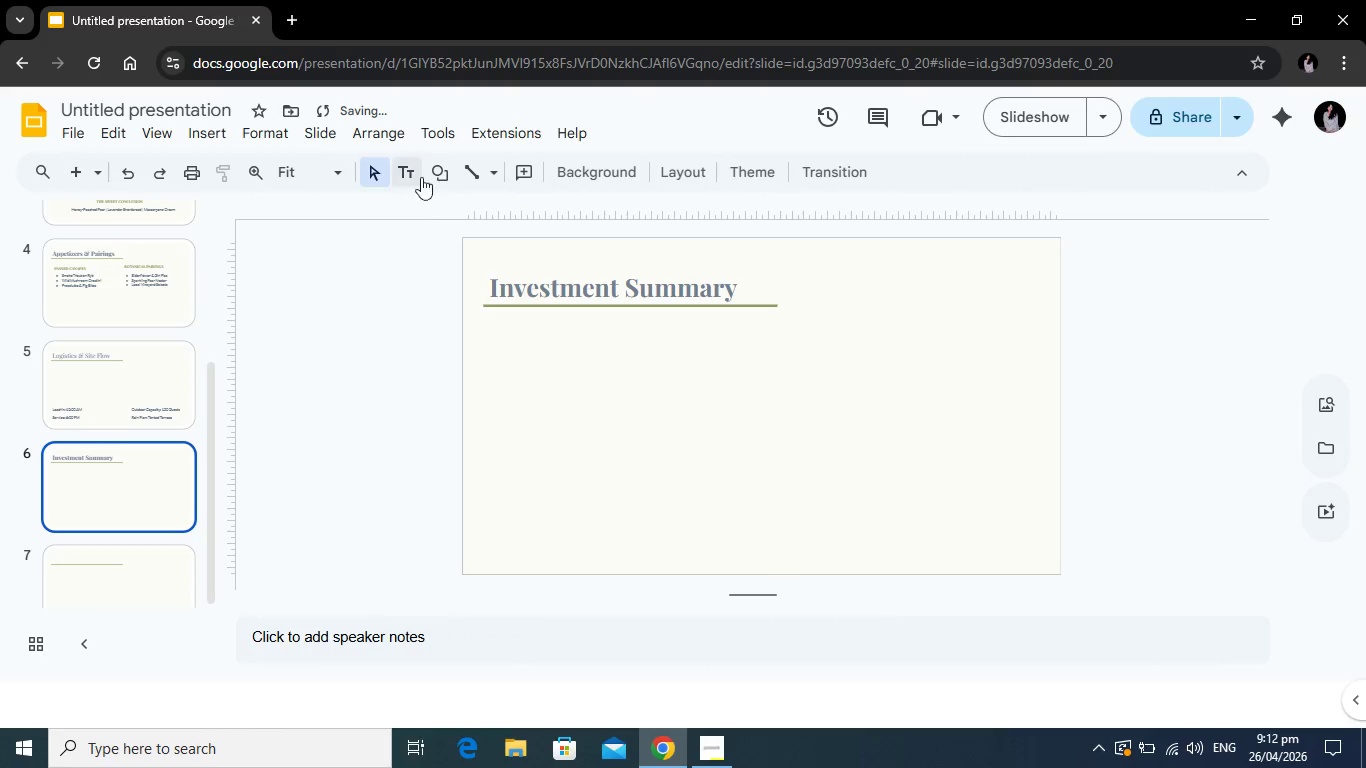 
left_click([439, 168])
 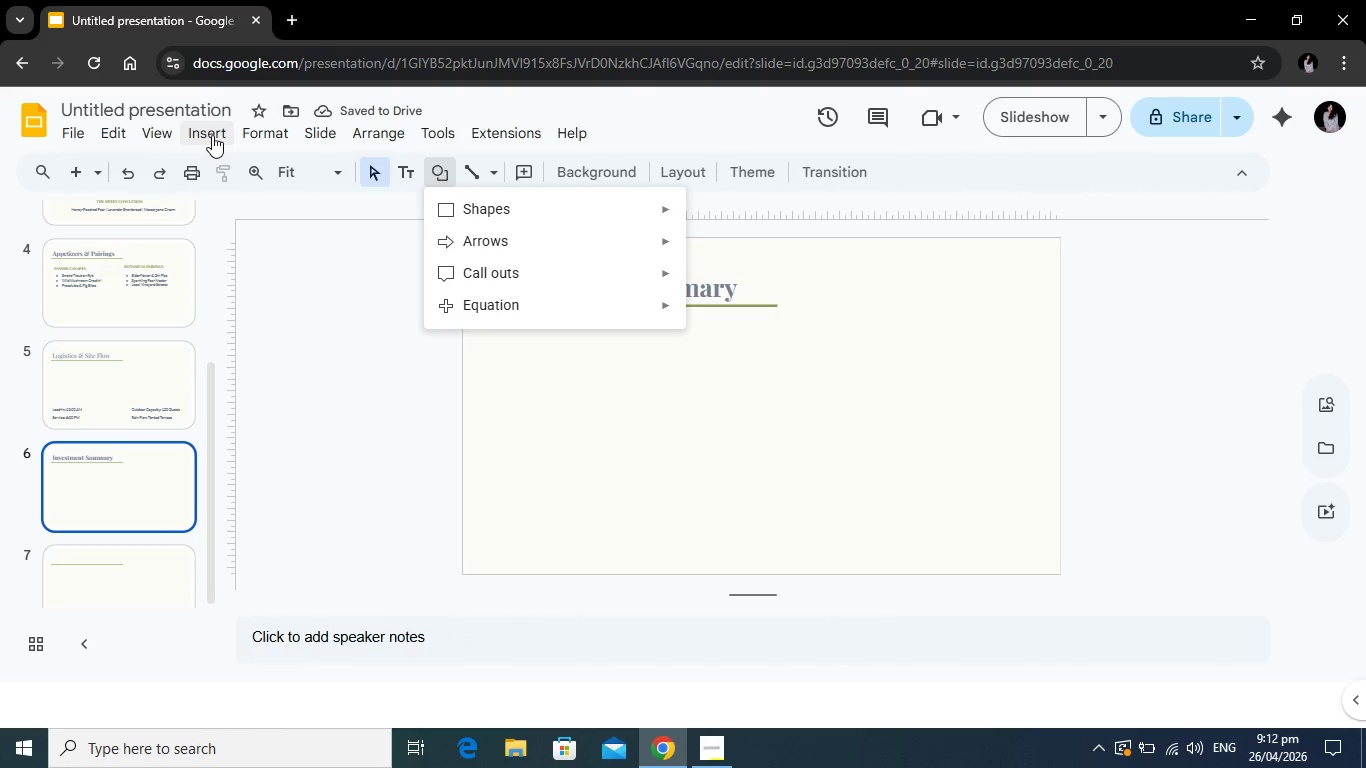 
left_click([212, 135])
 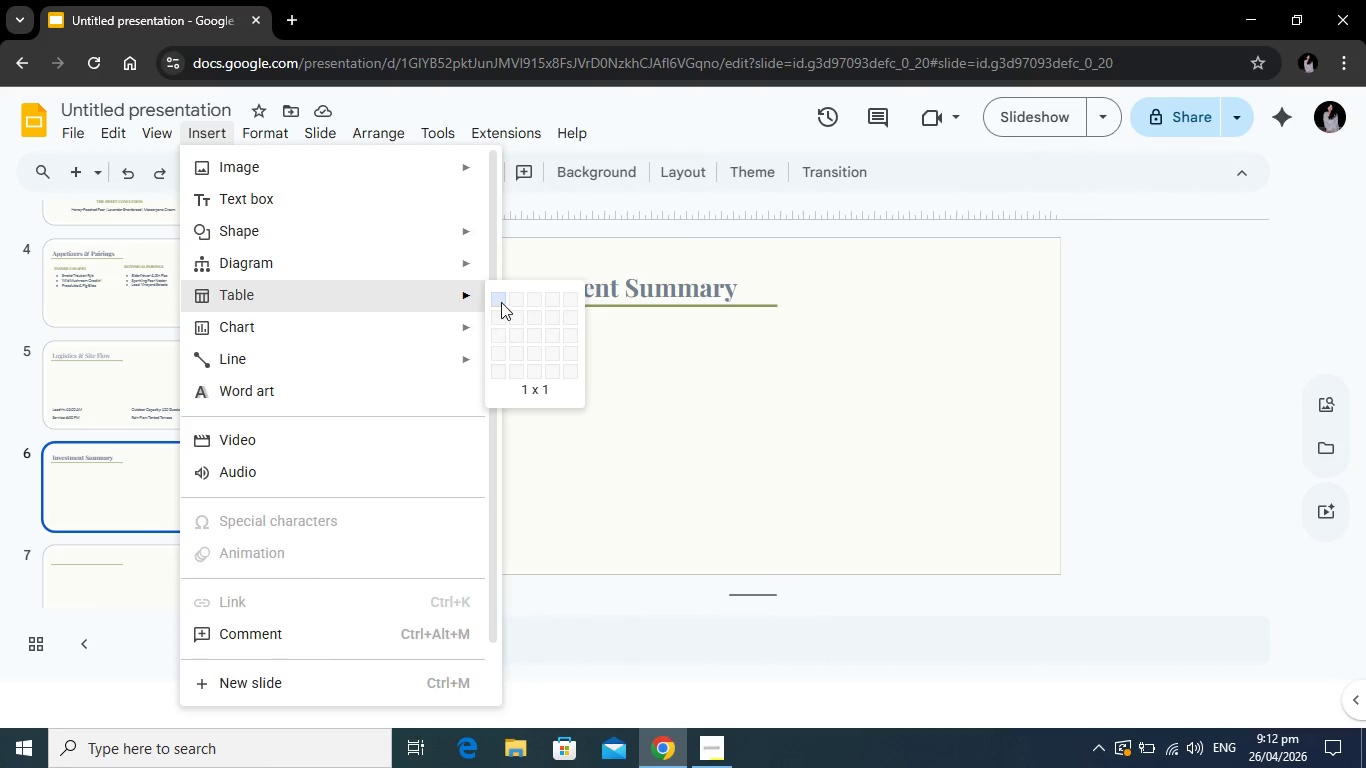 
wait(8.49)
 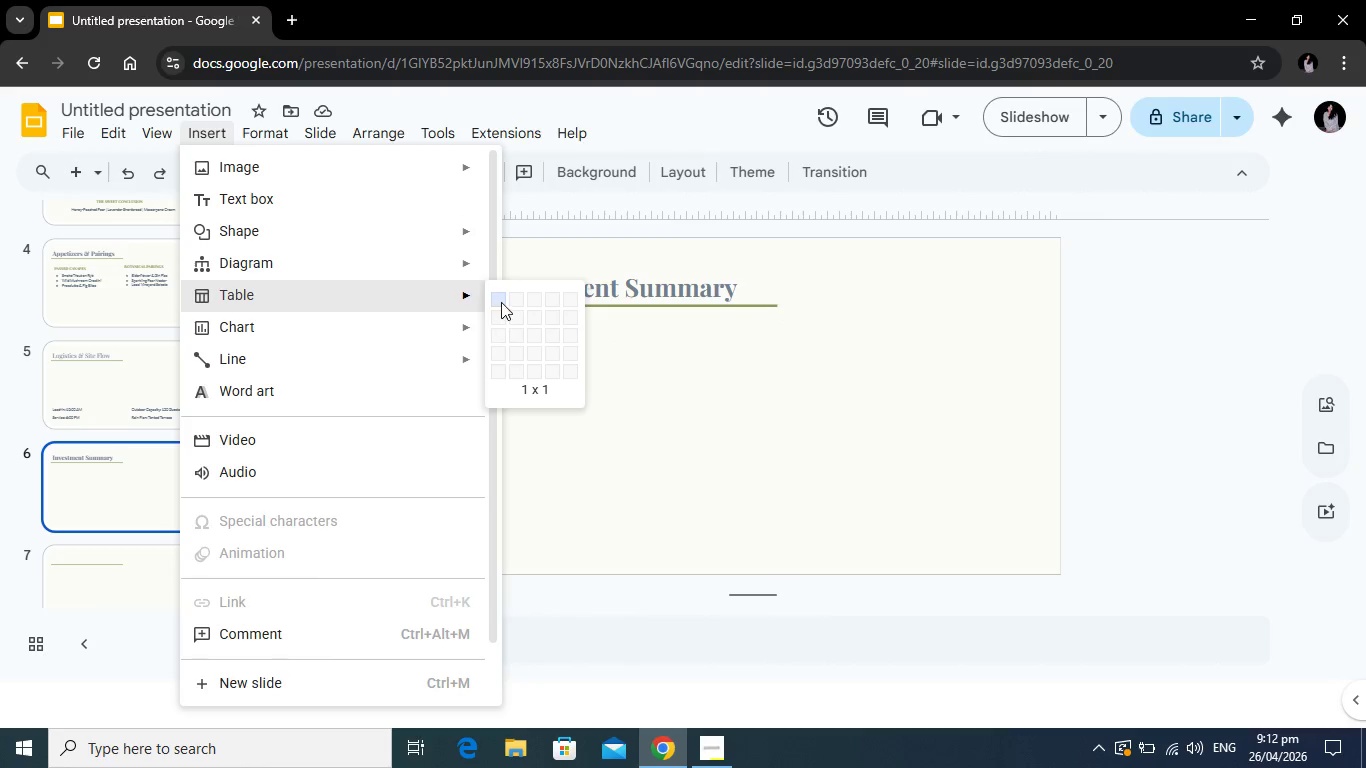 
left_click([535, 354])
 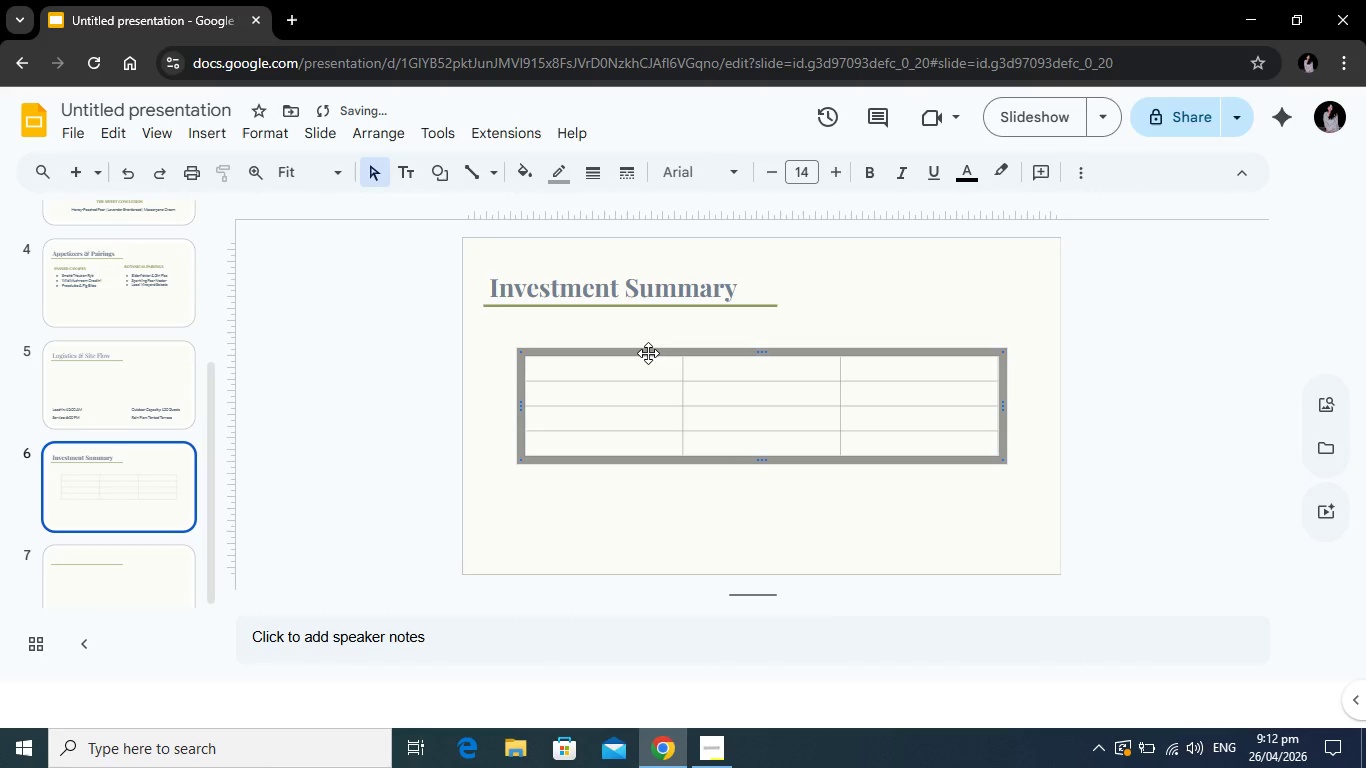 
left_click_drag(start_coordinate=[648, 353], to_coordinate=[614, 353])
 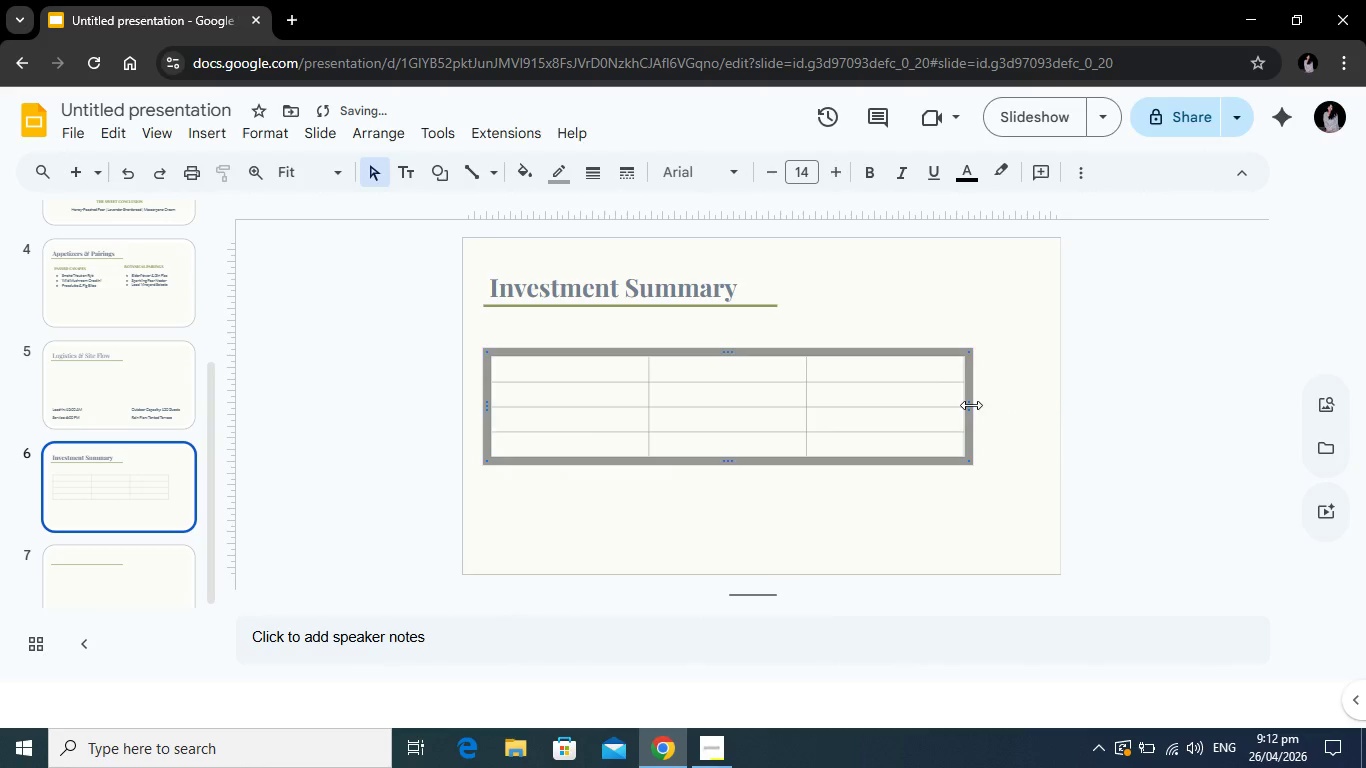 
left_click_drag(start_coordinate=[971, 405], to_coordinate=[1031, 403])
 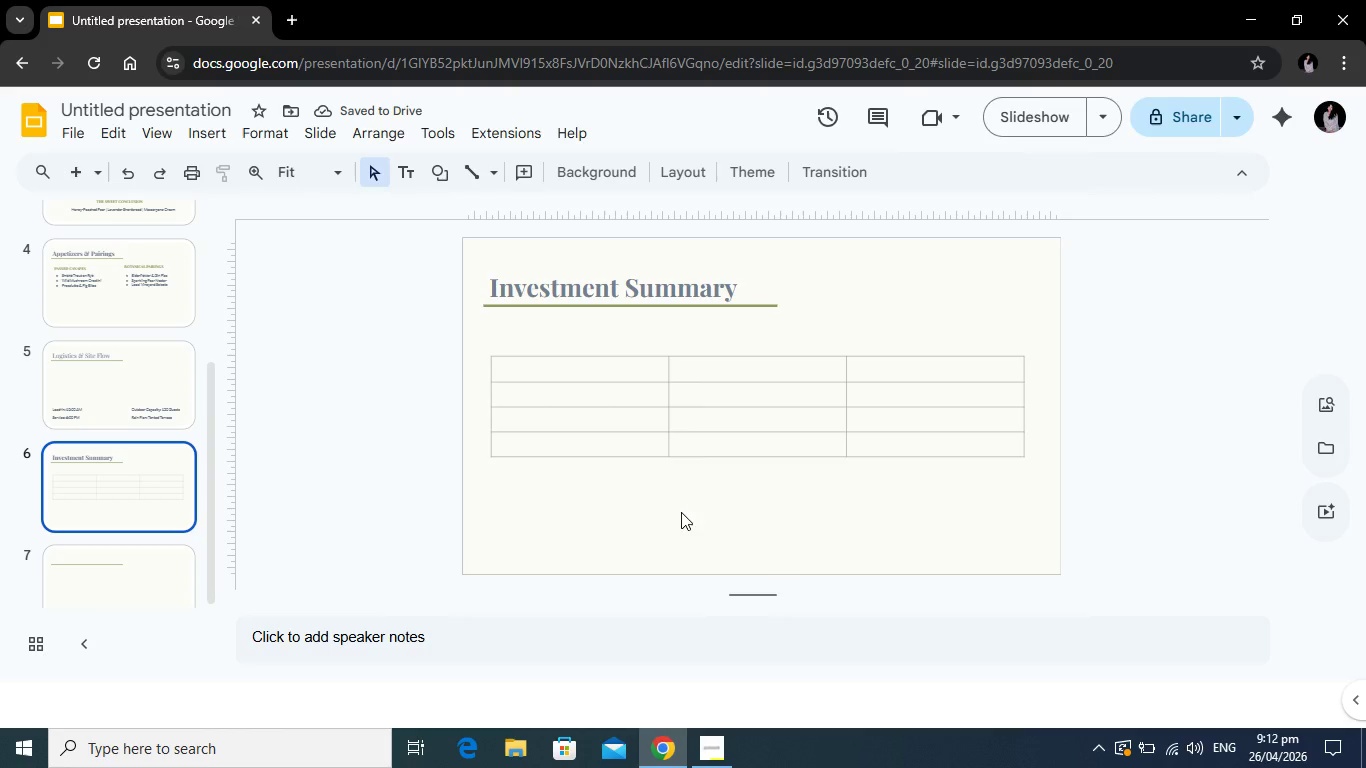 
left_click([807, 383])
 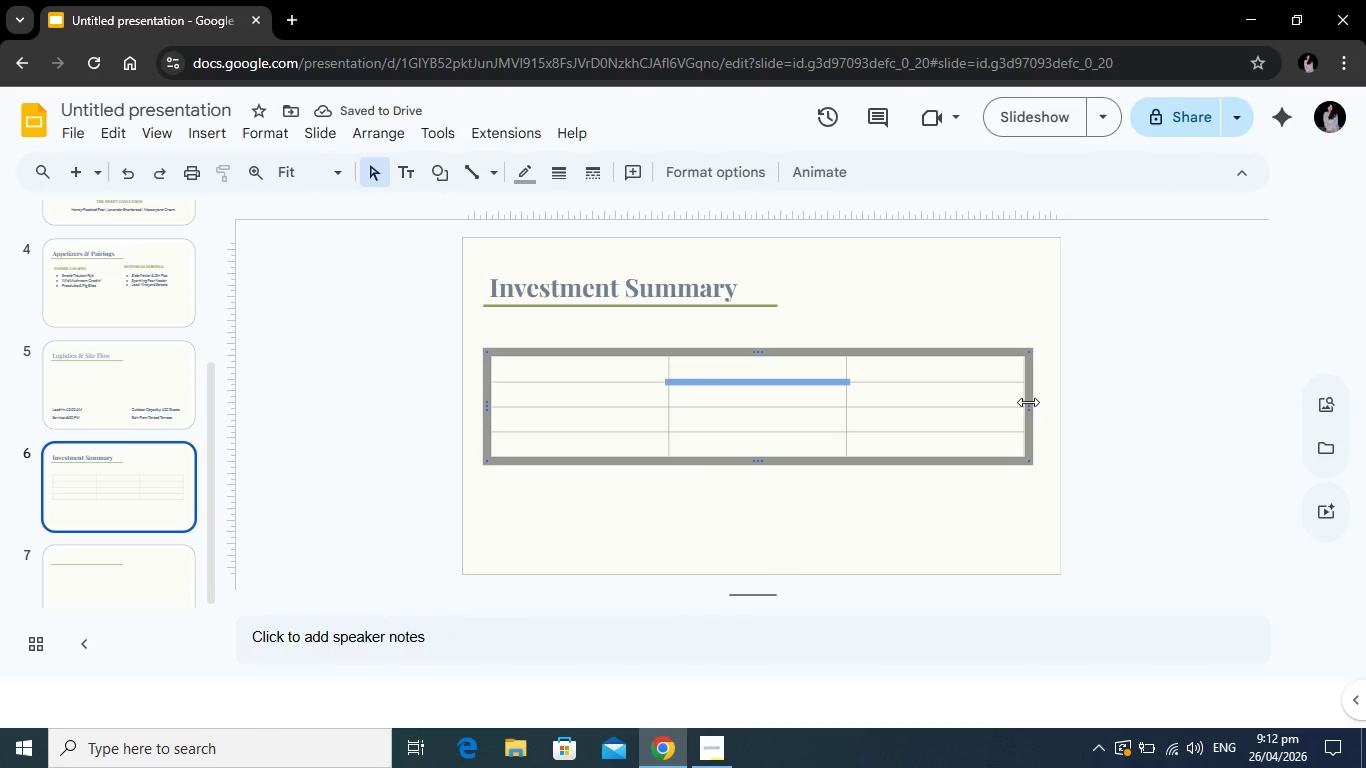 
left_click_drag(start_coordinate=[1028, 402], to_coordinate=[1041, 403])
 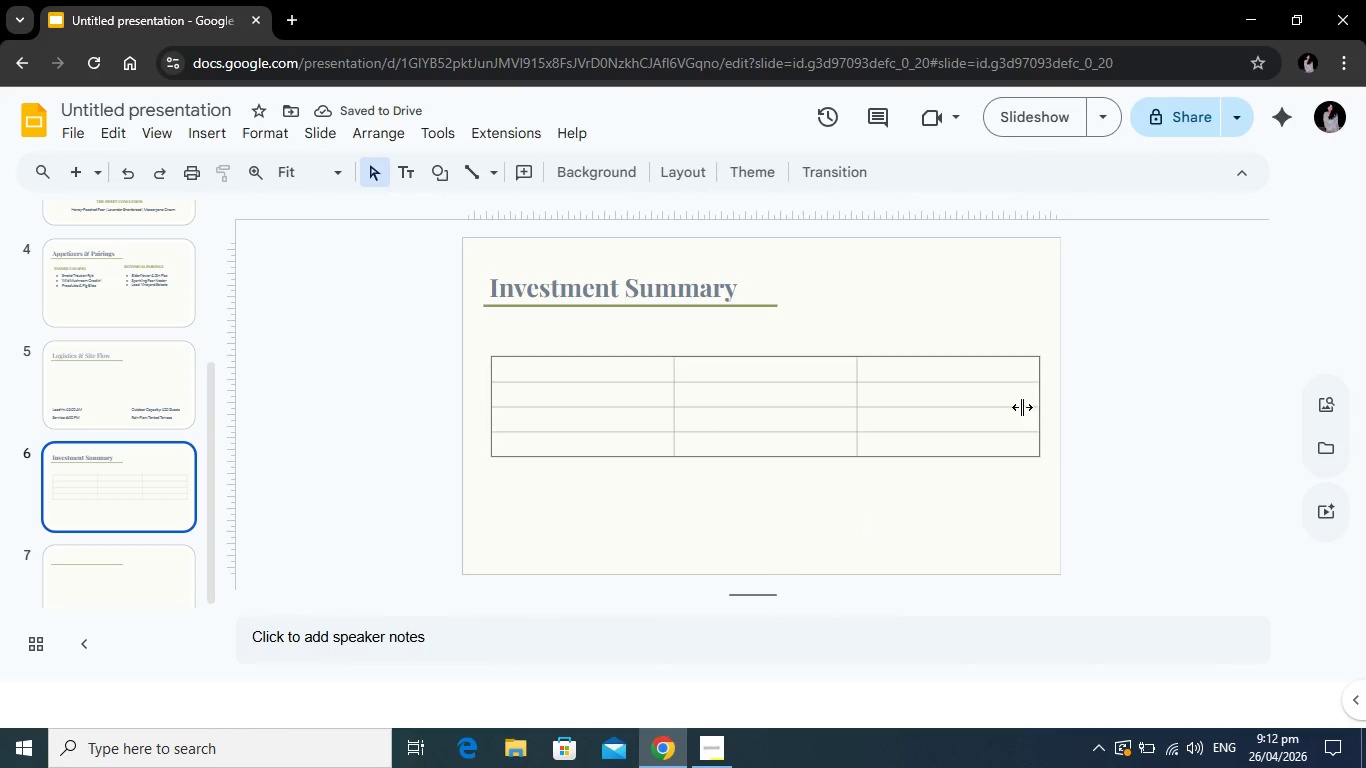 
left_click([485, 402])
 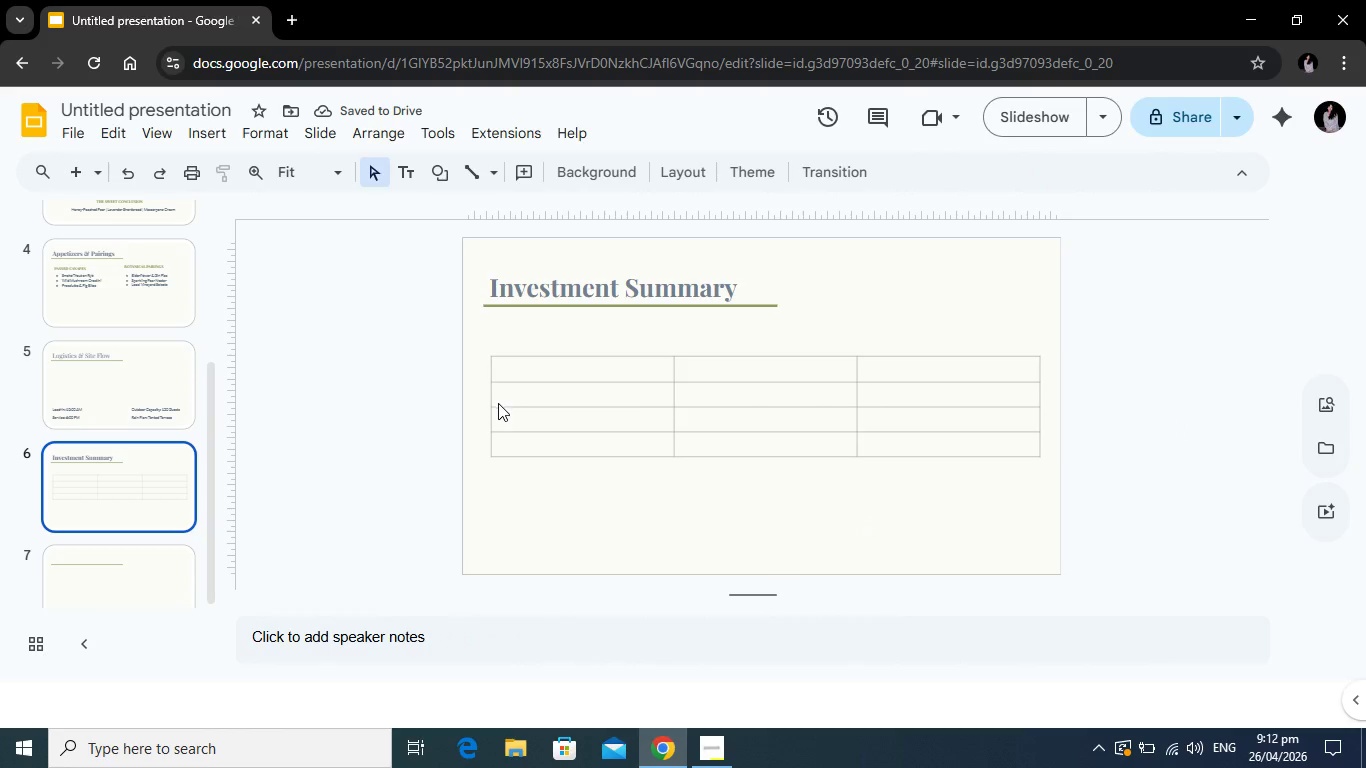 
left_click([498, 402])
 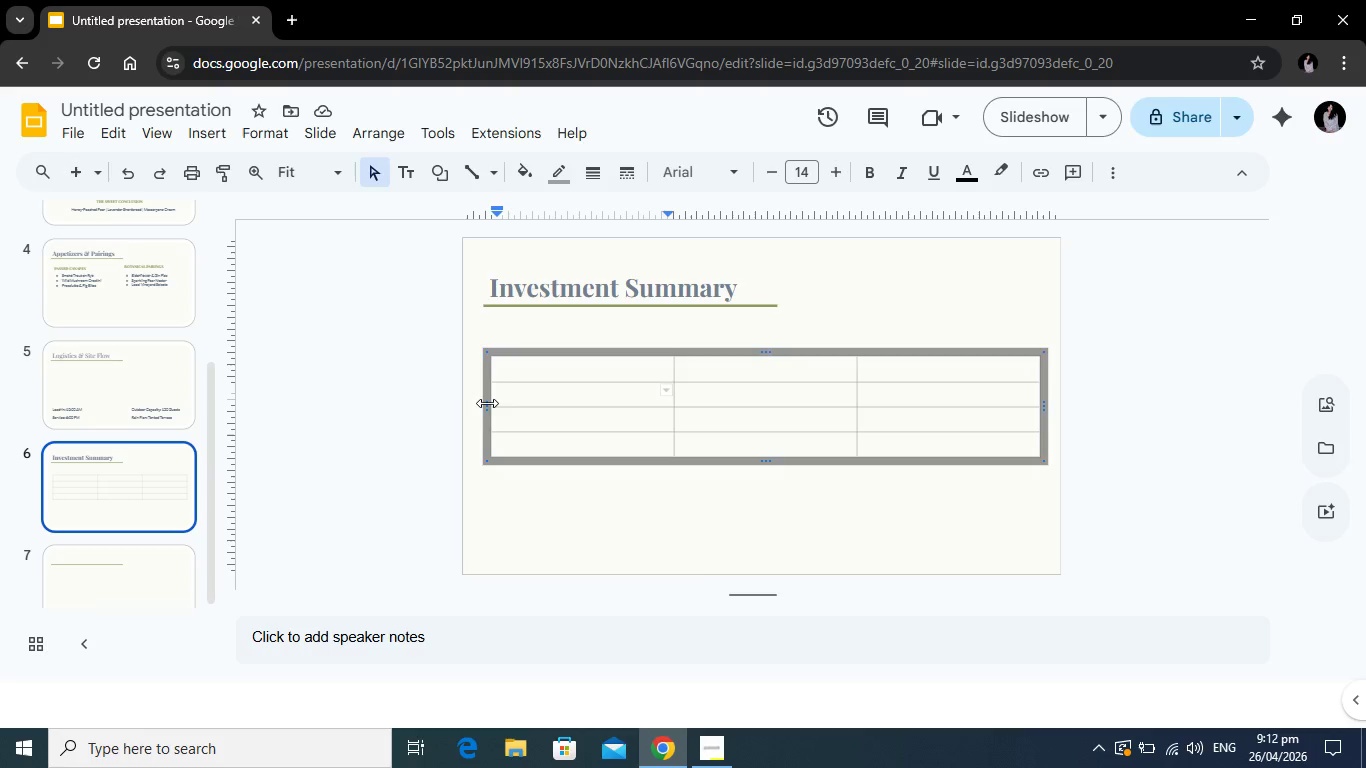 
left_click_drag(start_coordinate=[488, 403], to_coordinate=[479, 401])
 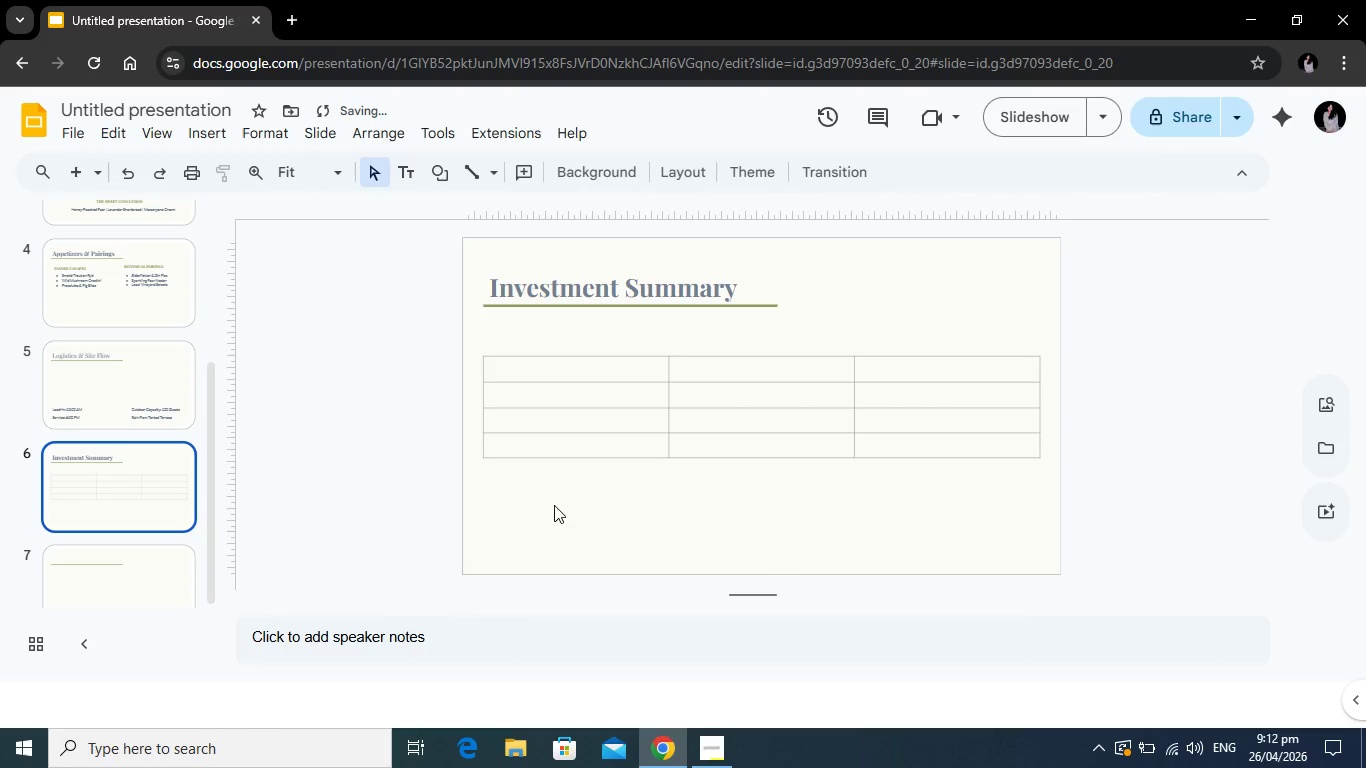 
left_click([552, 505])
 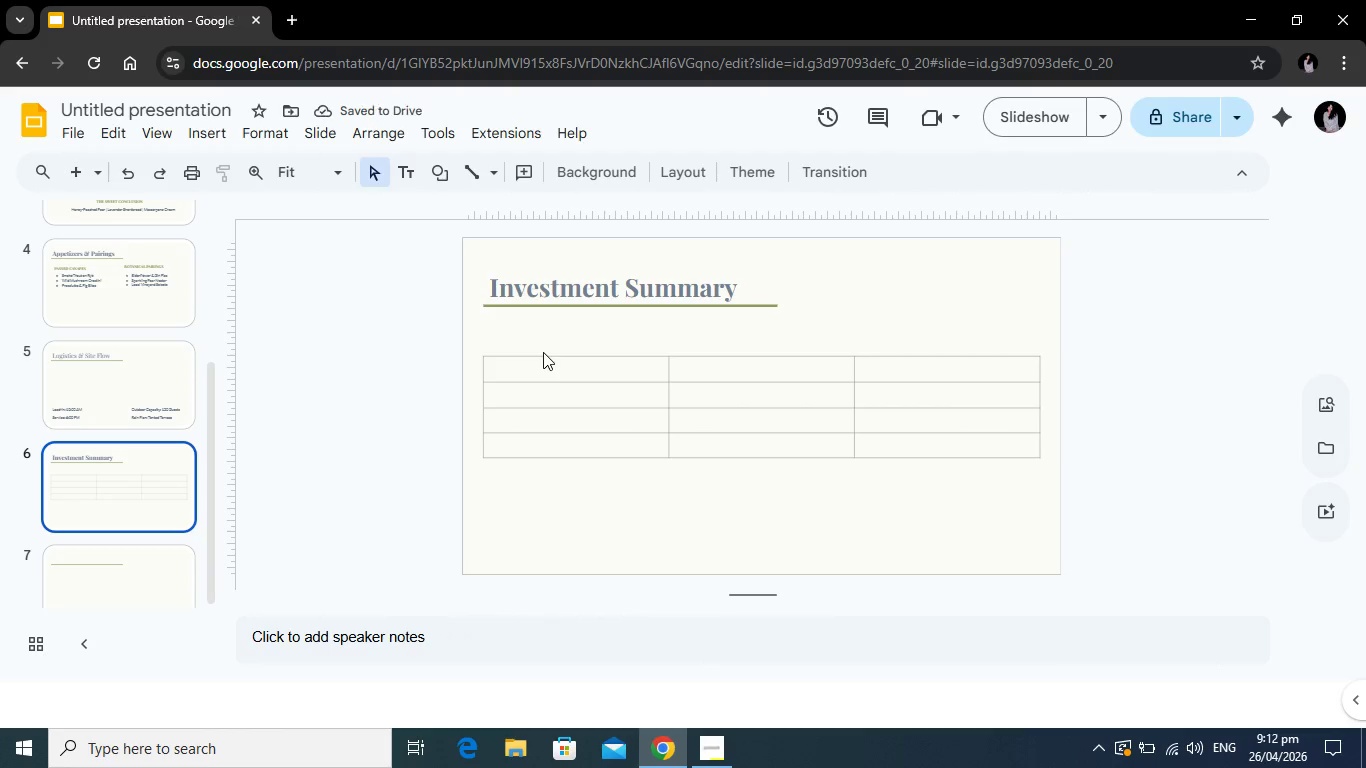 
left_click([543, 357])
 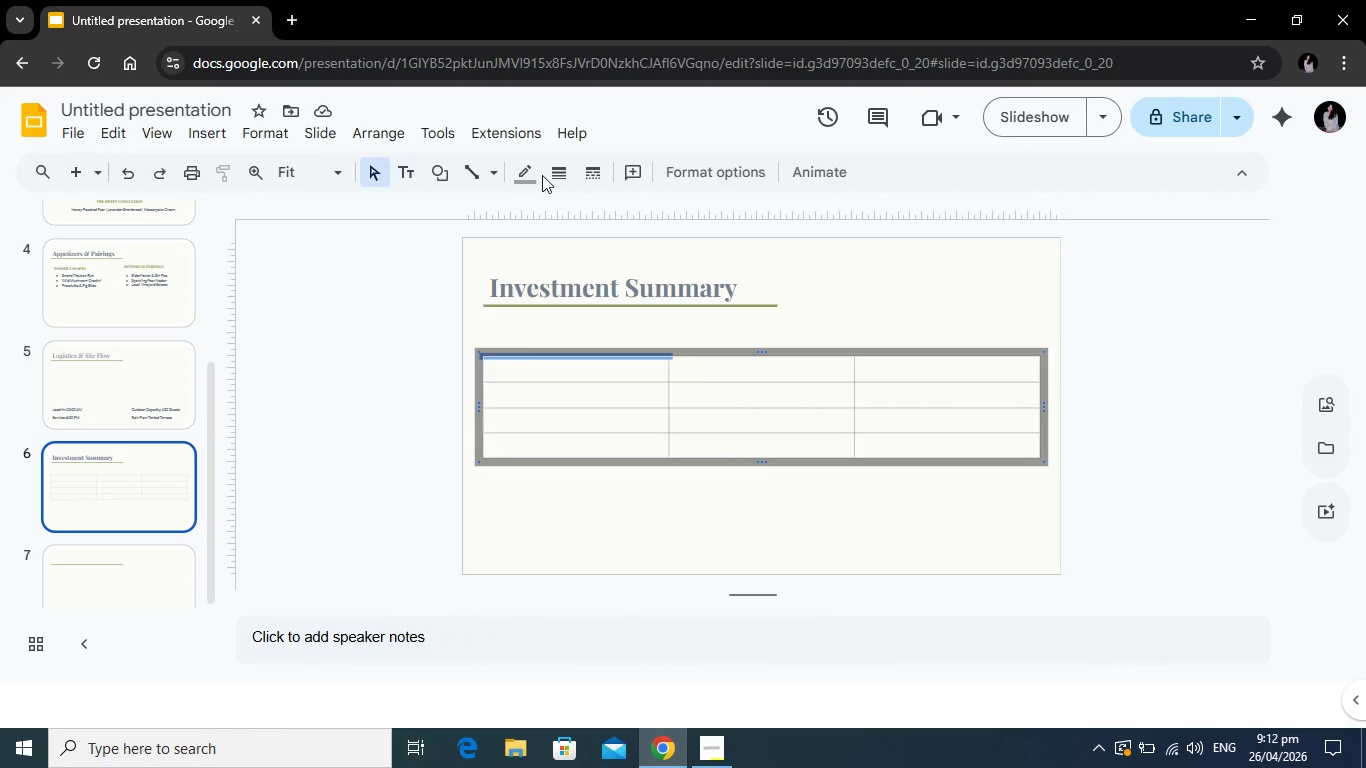 
left_click([528, 179])
 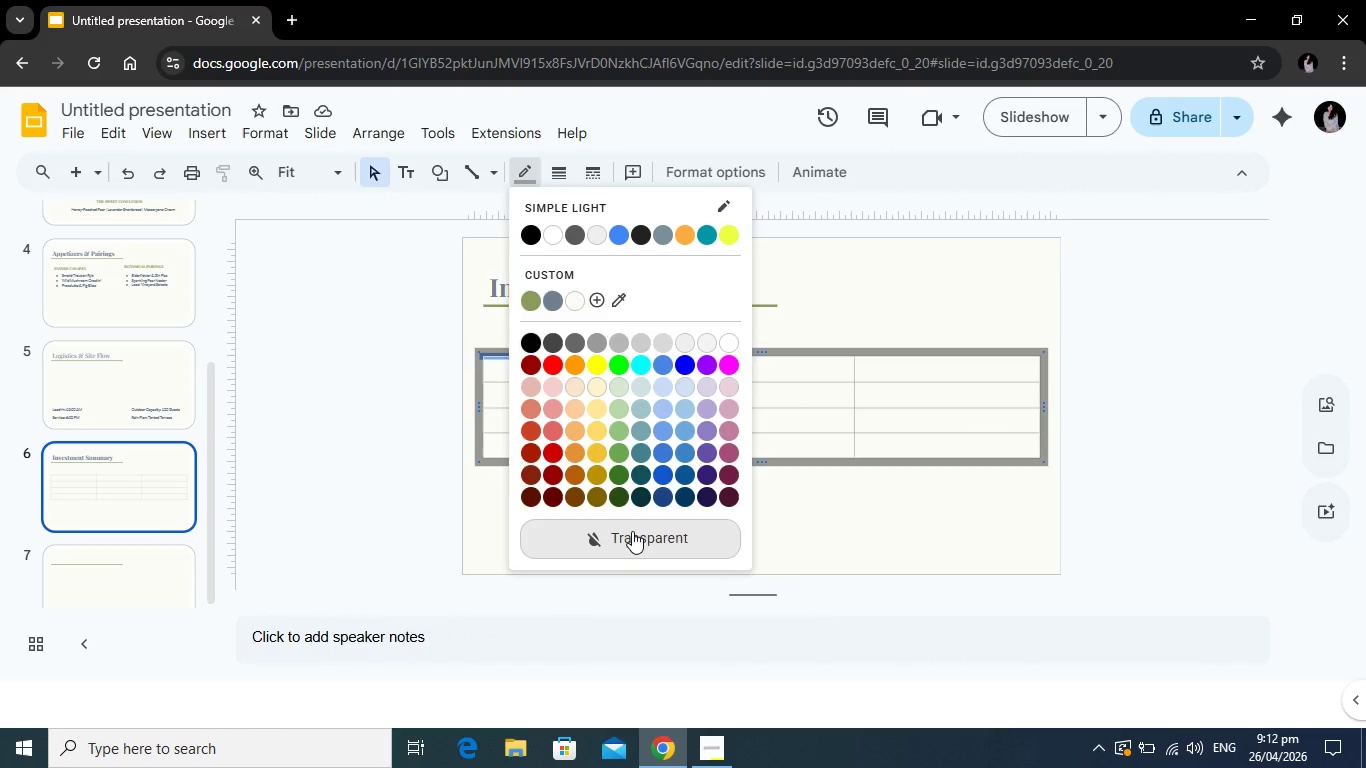 
left_click([631, 530])
 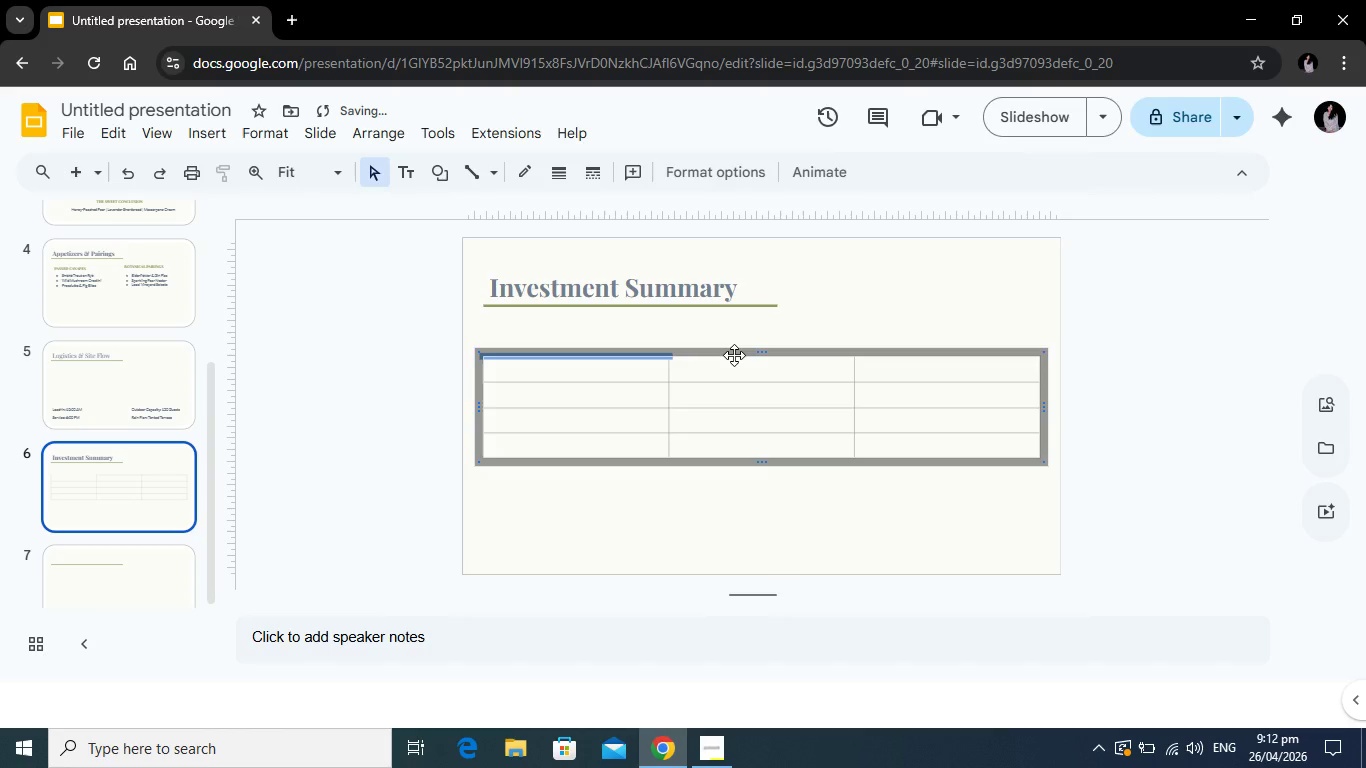 
left_click([734, 355])
 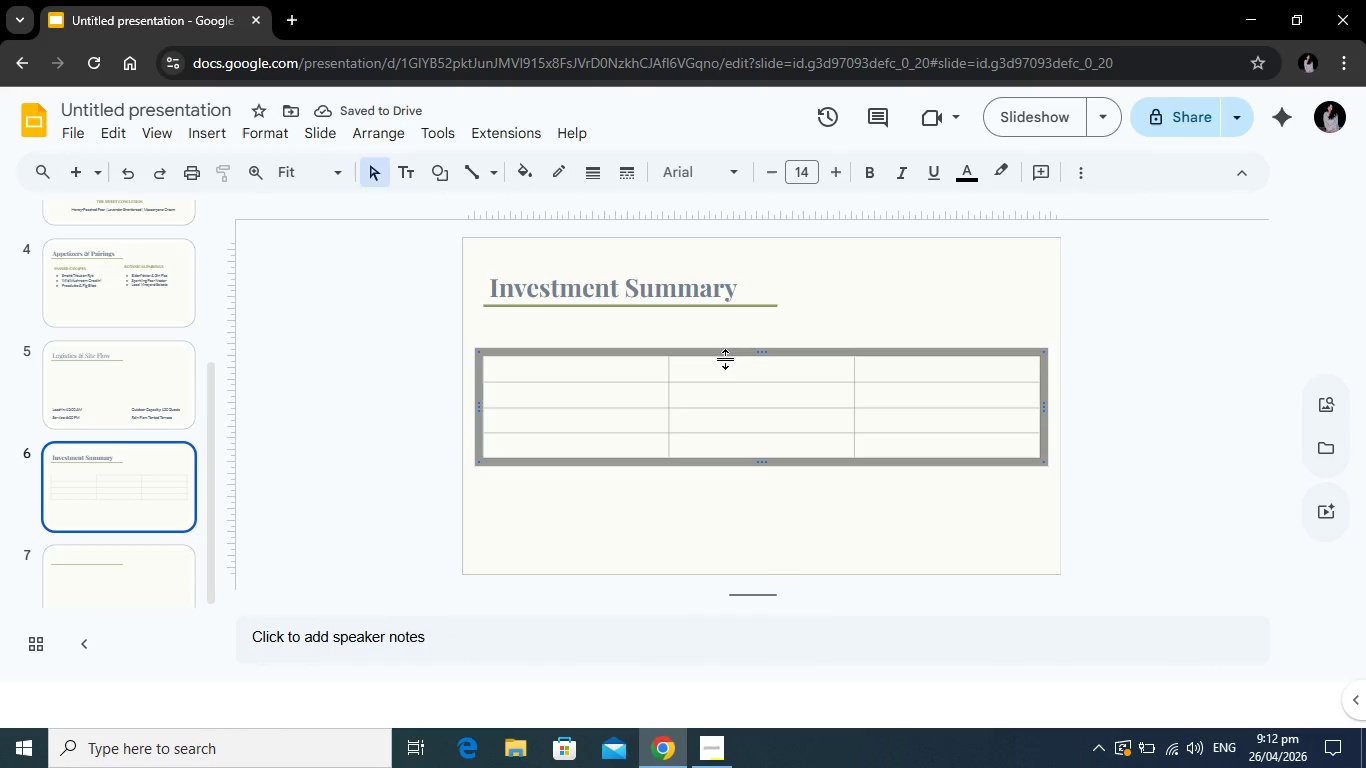 
left_click([726, 359])
 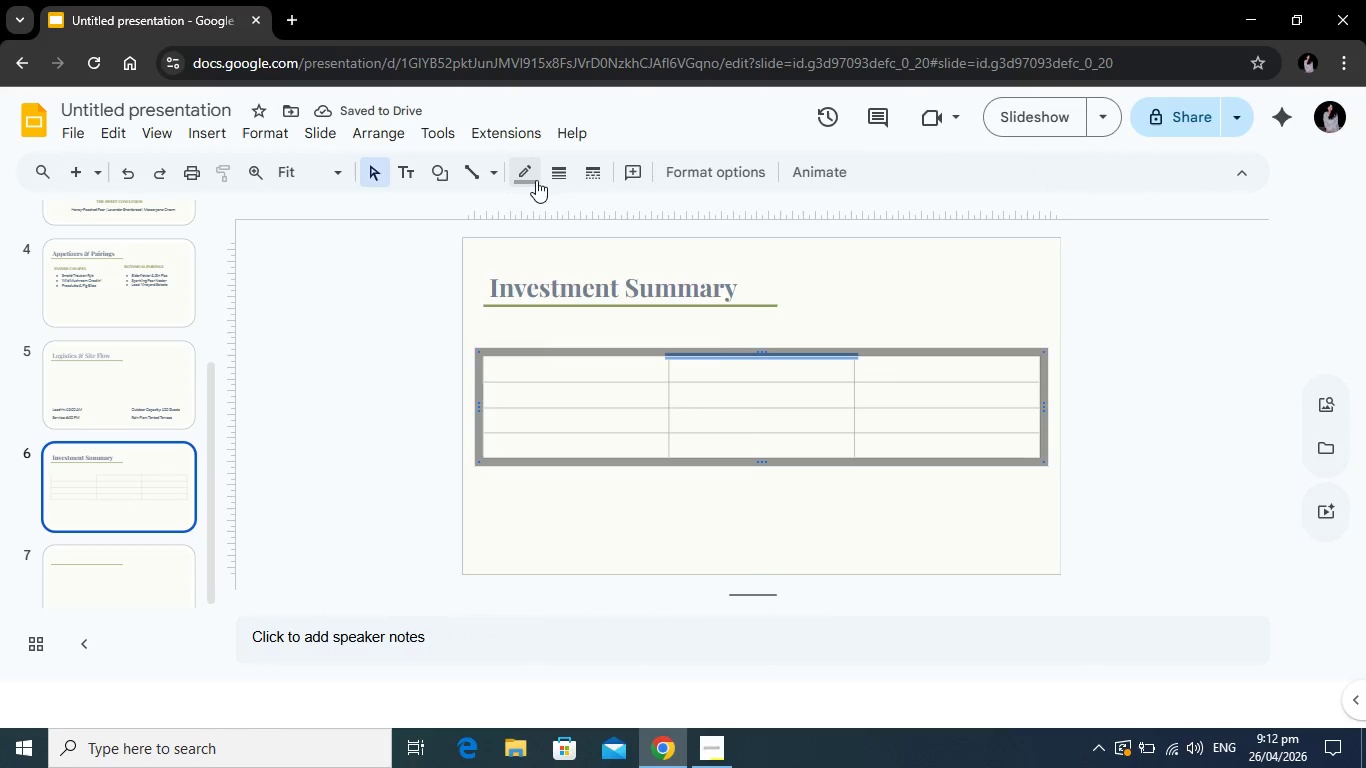 
left_click([535, 180])
 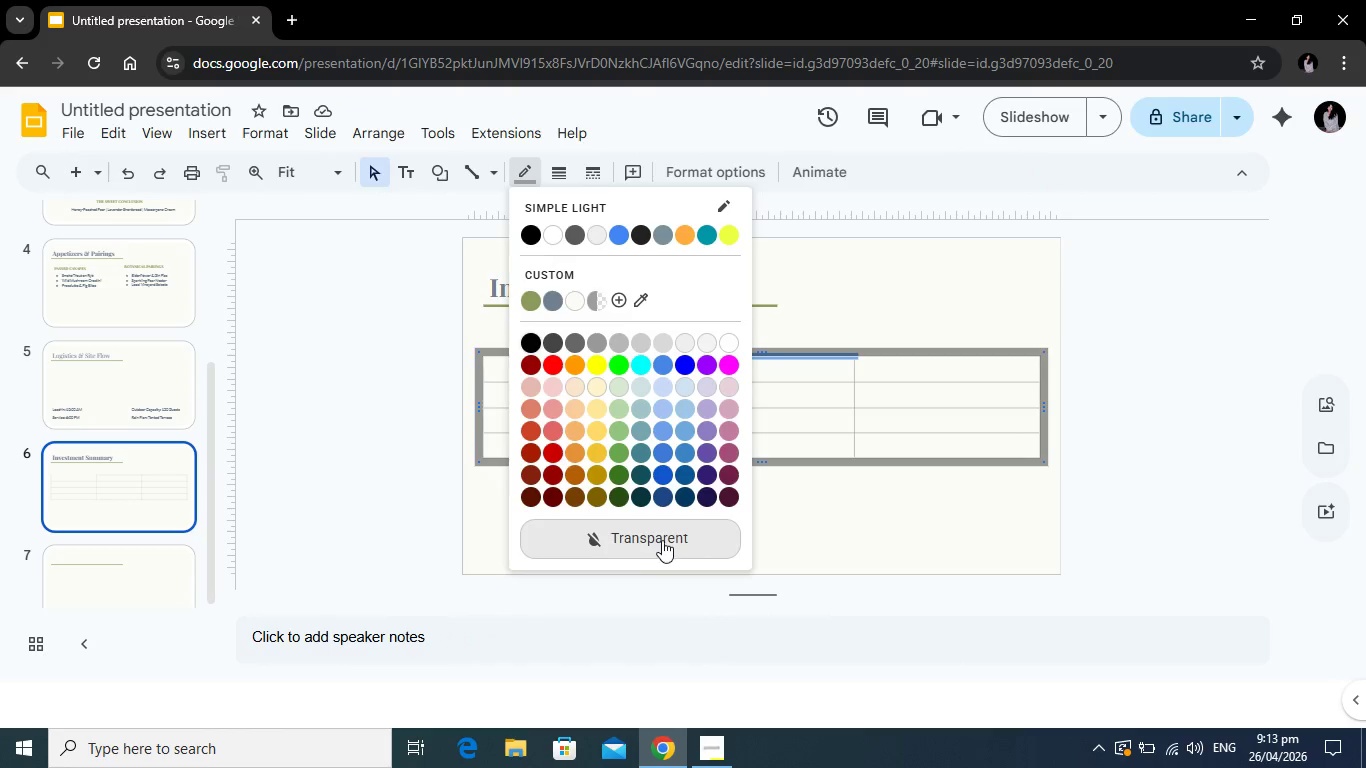 
left_click([661, 541])
 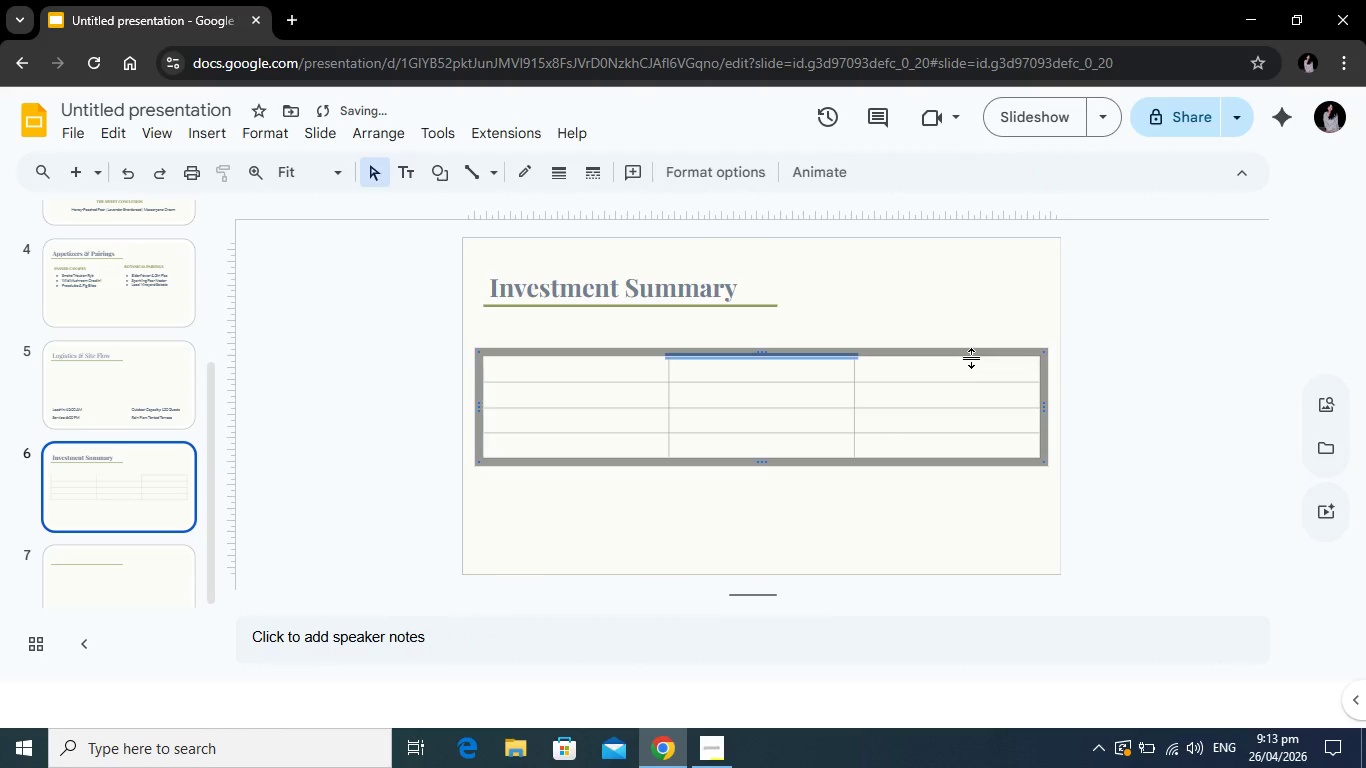 
left_click([972, 358])
 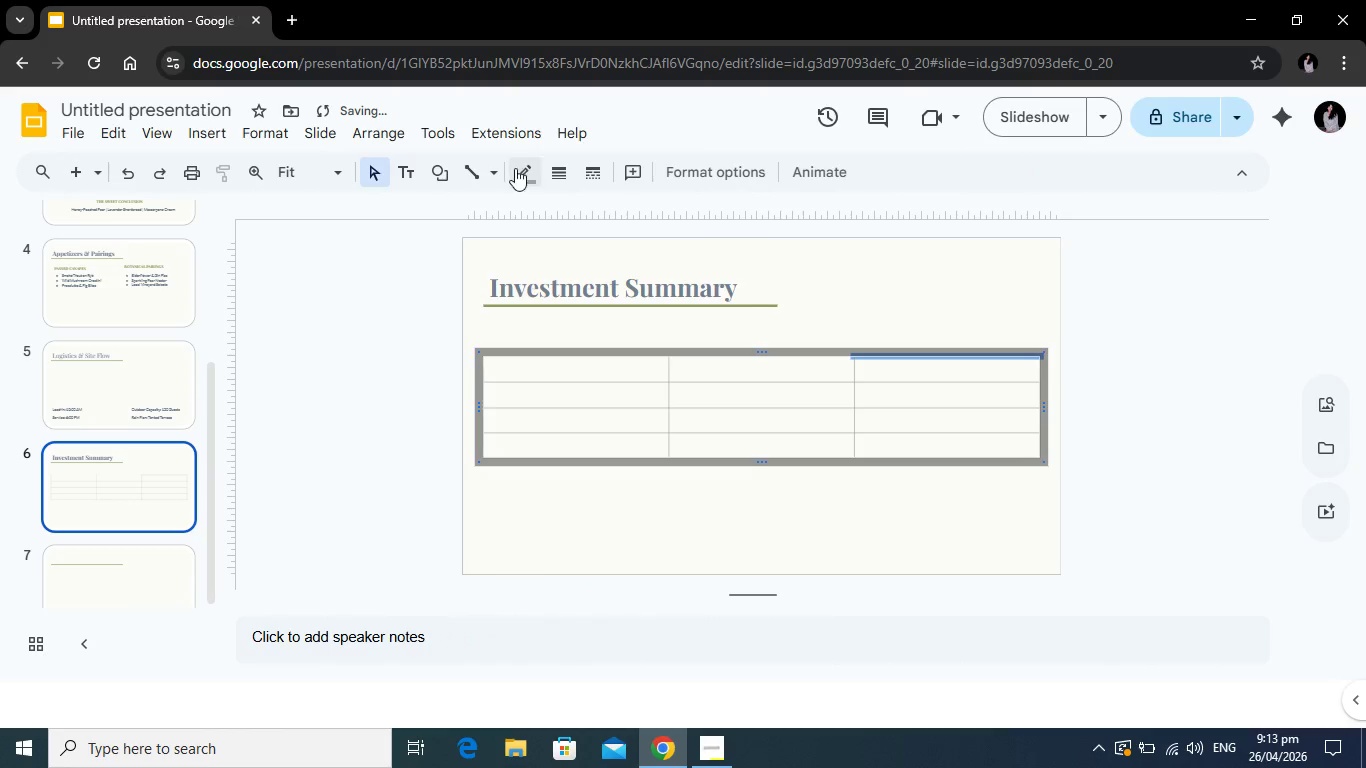 
left_click([518, 168])
 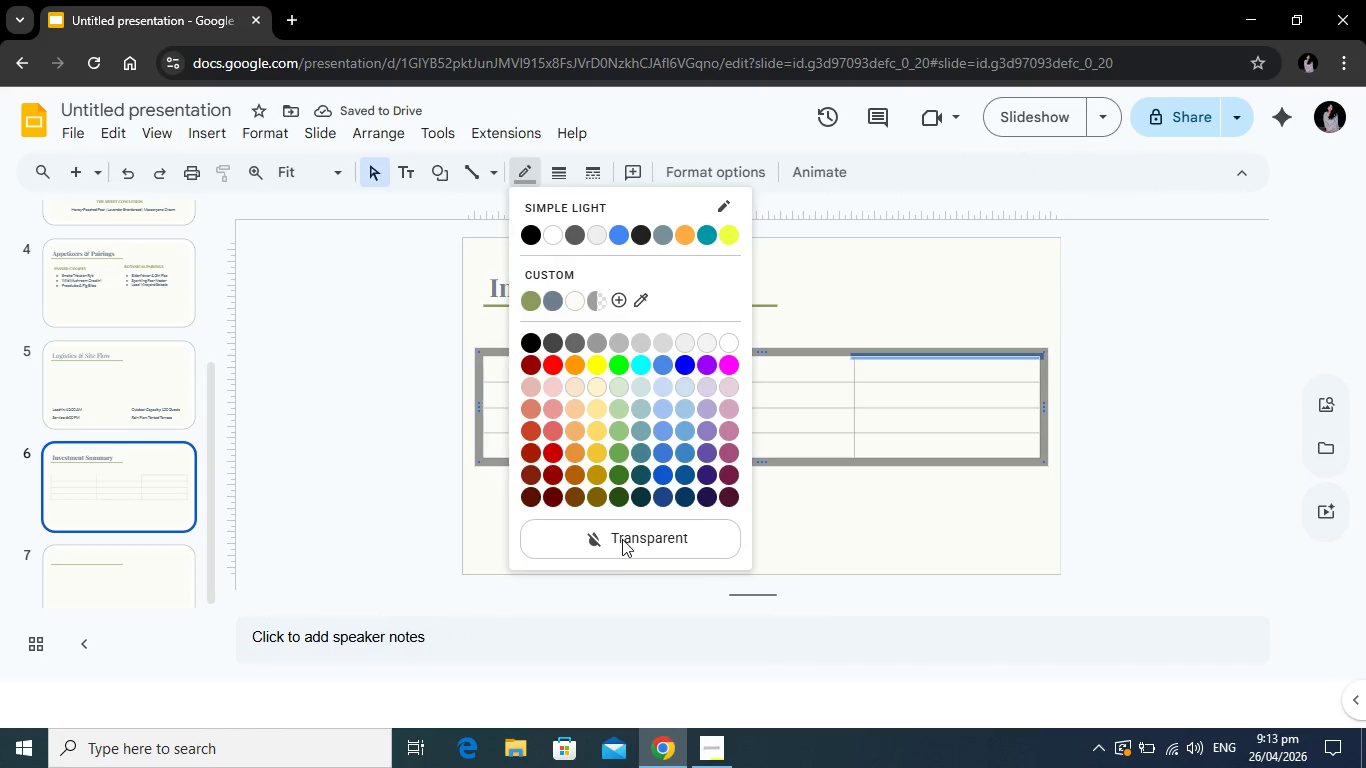 
left_click([622, 539])
 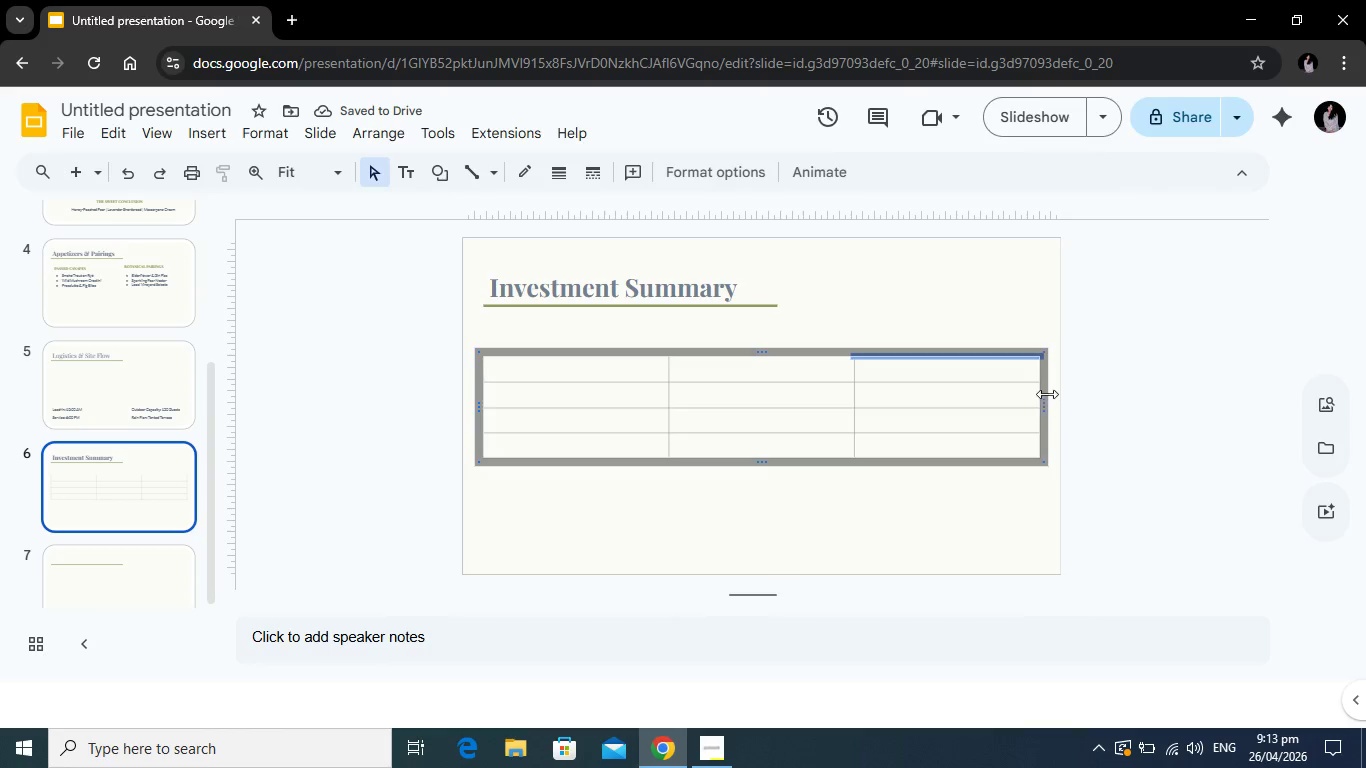 
wait(8.45)
 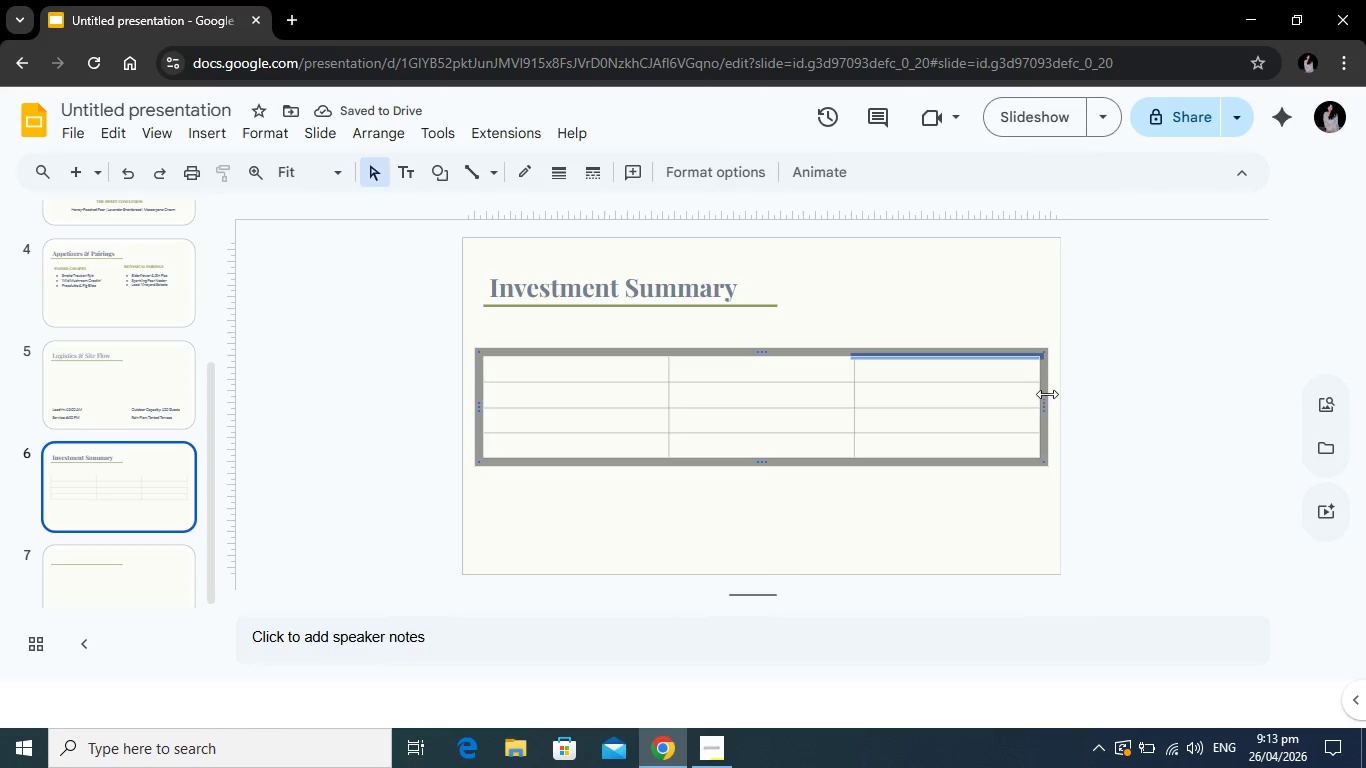 
left_click([1001, 383])
 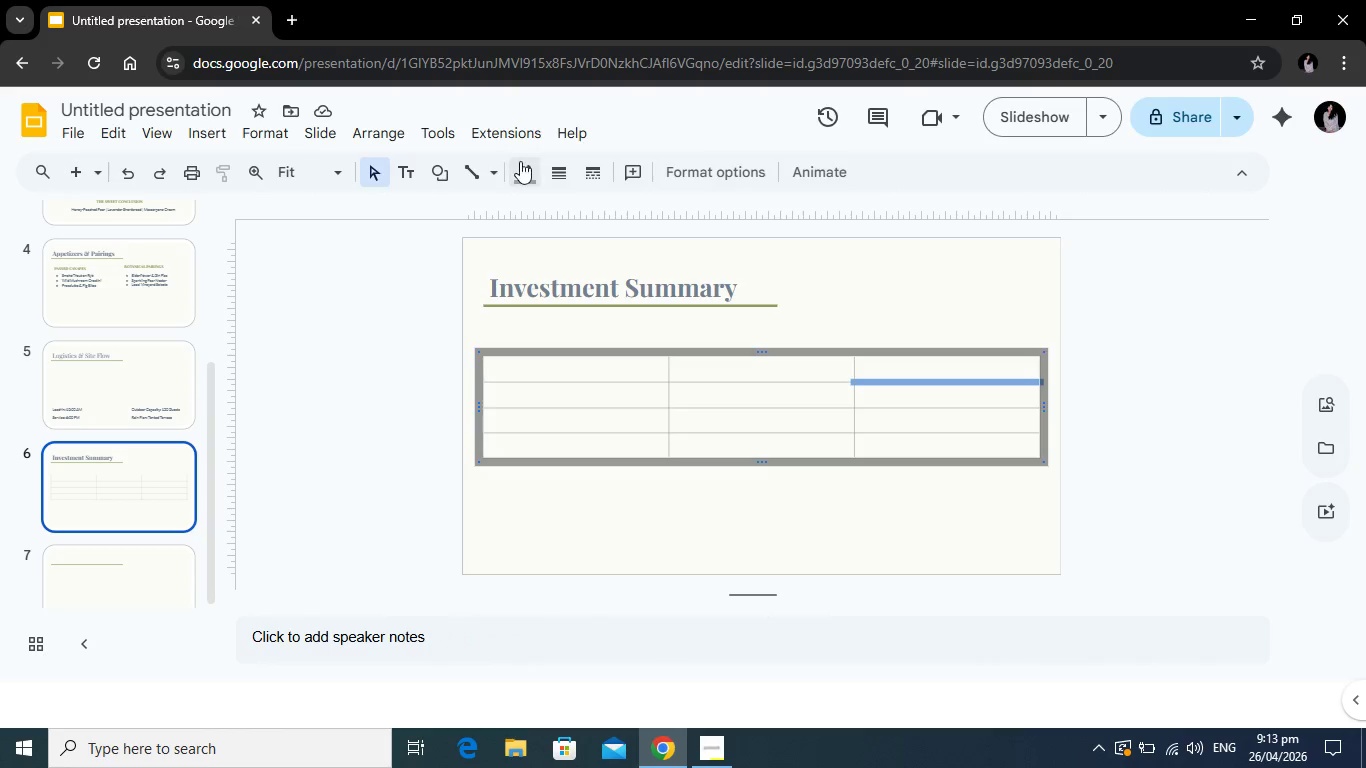 
left_click([521, 161])
 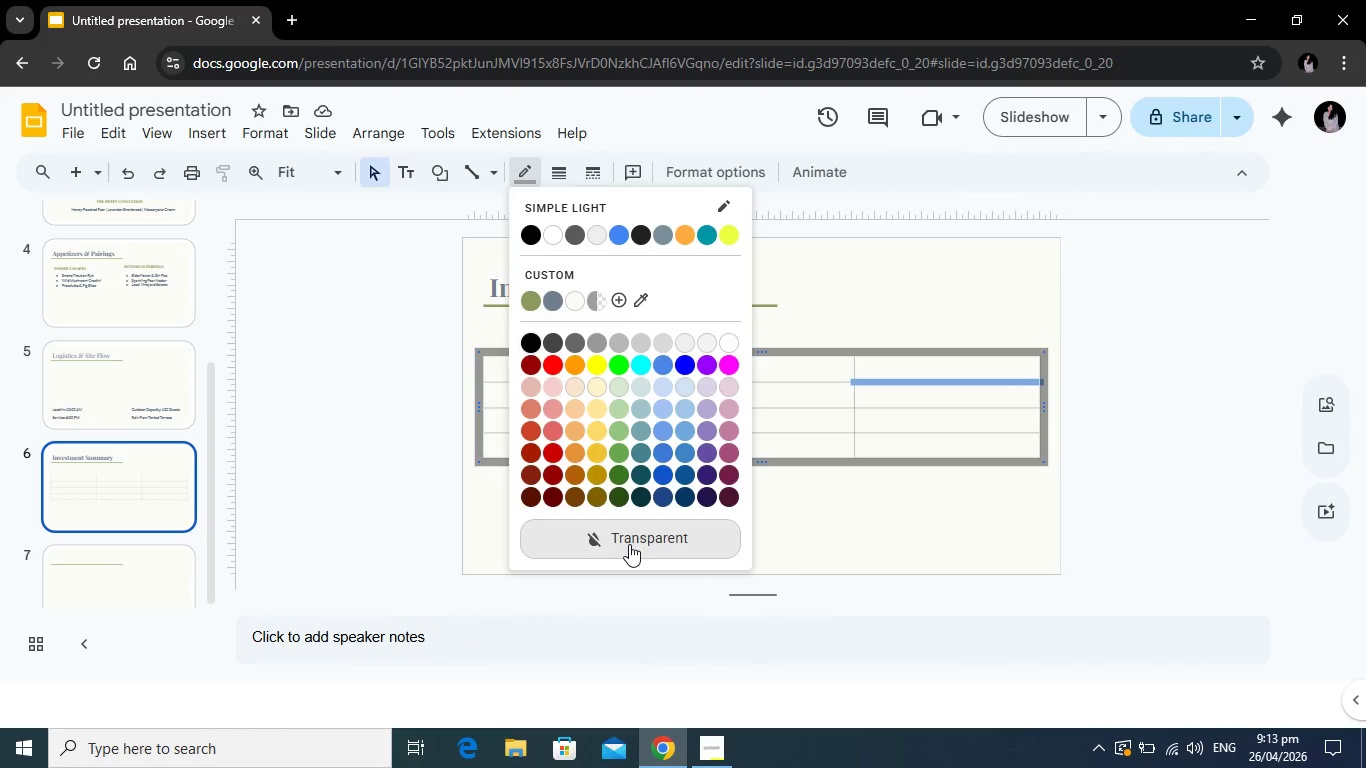 
left_click([629, 544])
 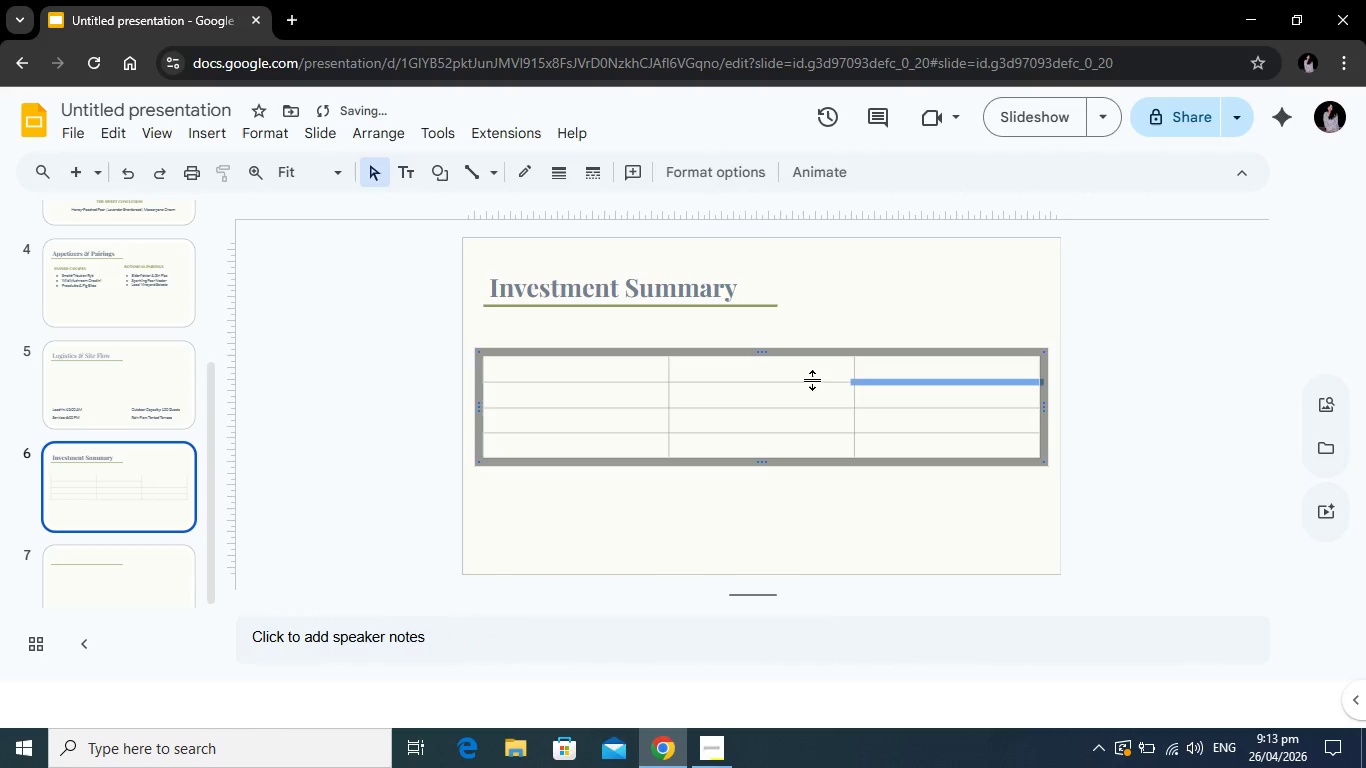 
left_click([813, 380])
 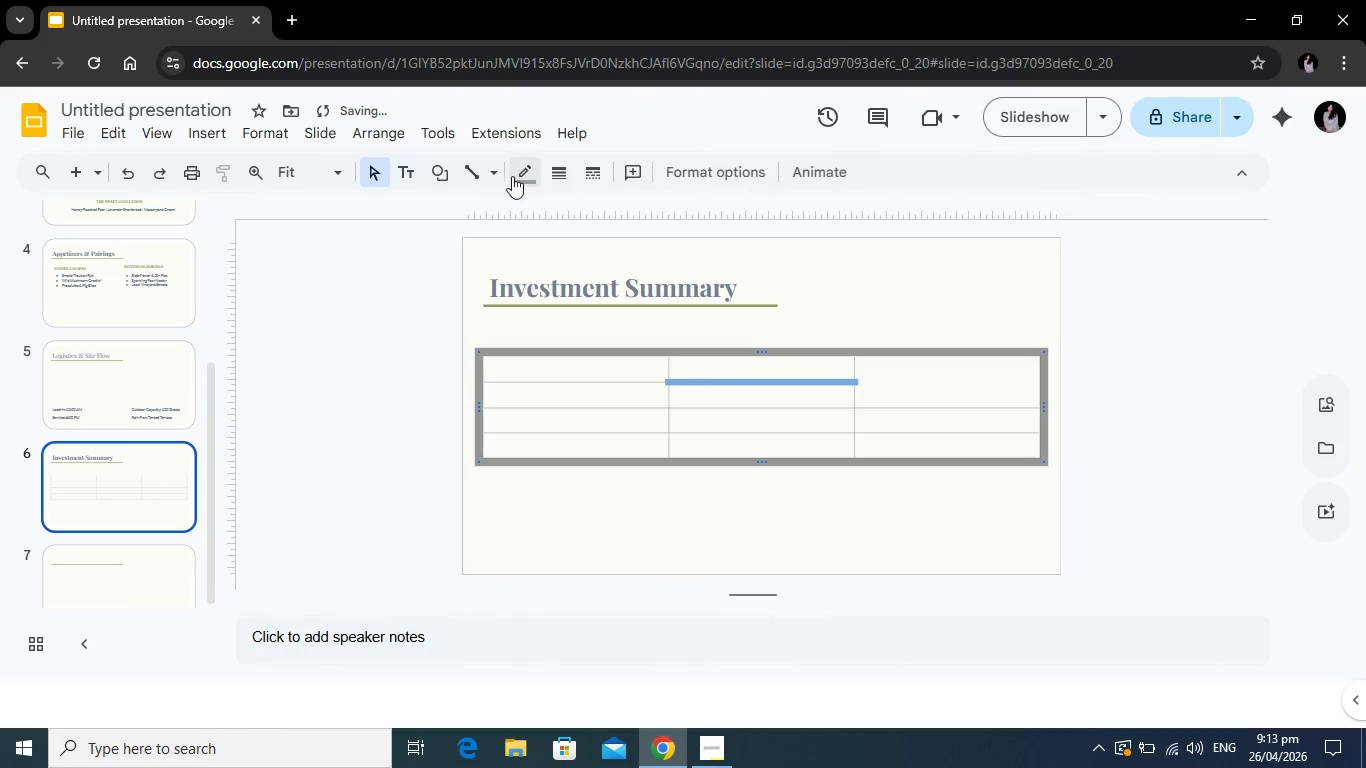 
left_click([513, 174])
 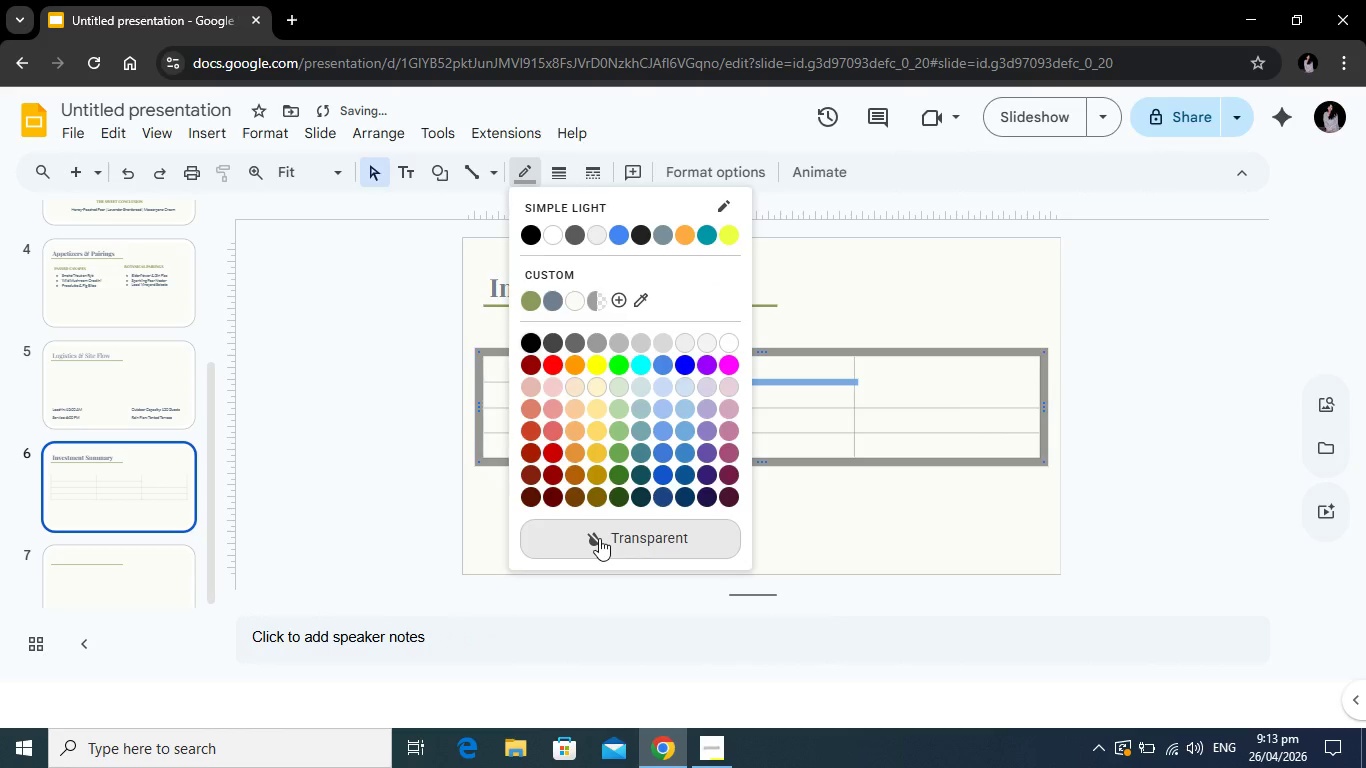 
left_click([599, 538])
 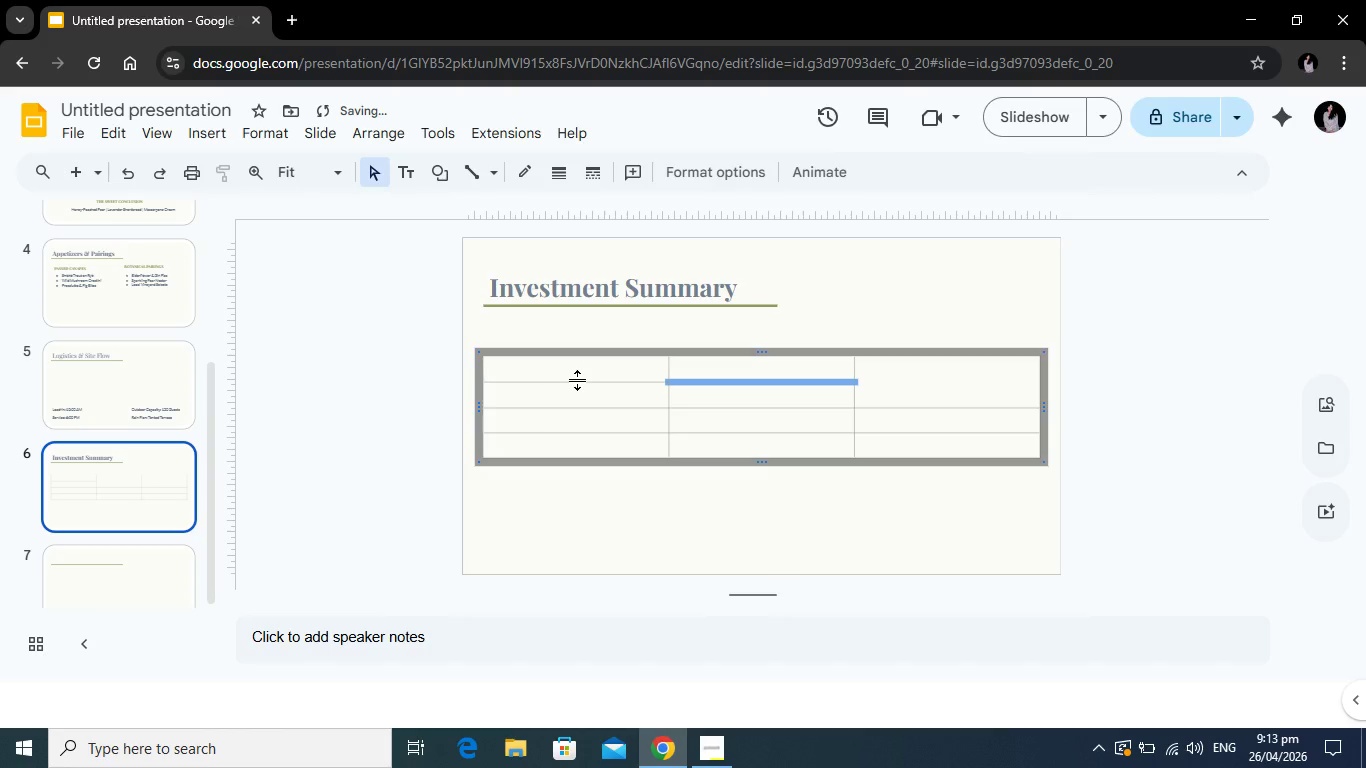 
left_click([578, 380])
 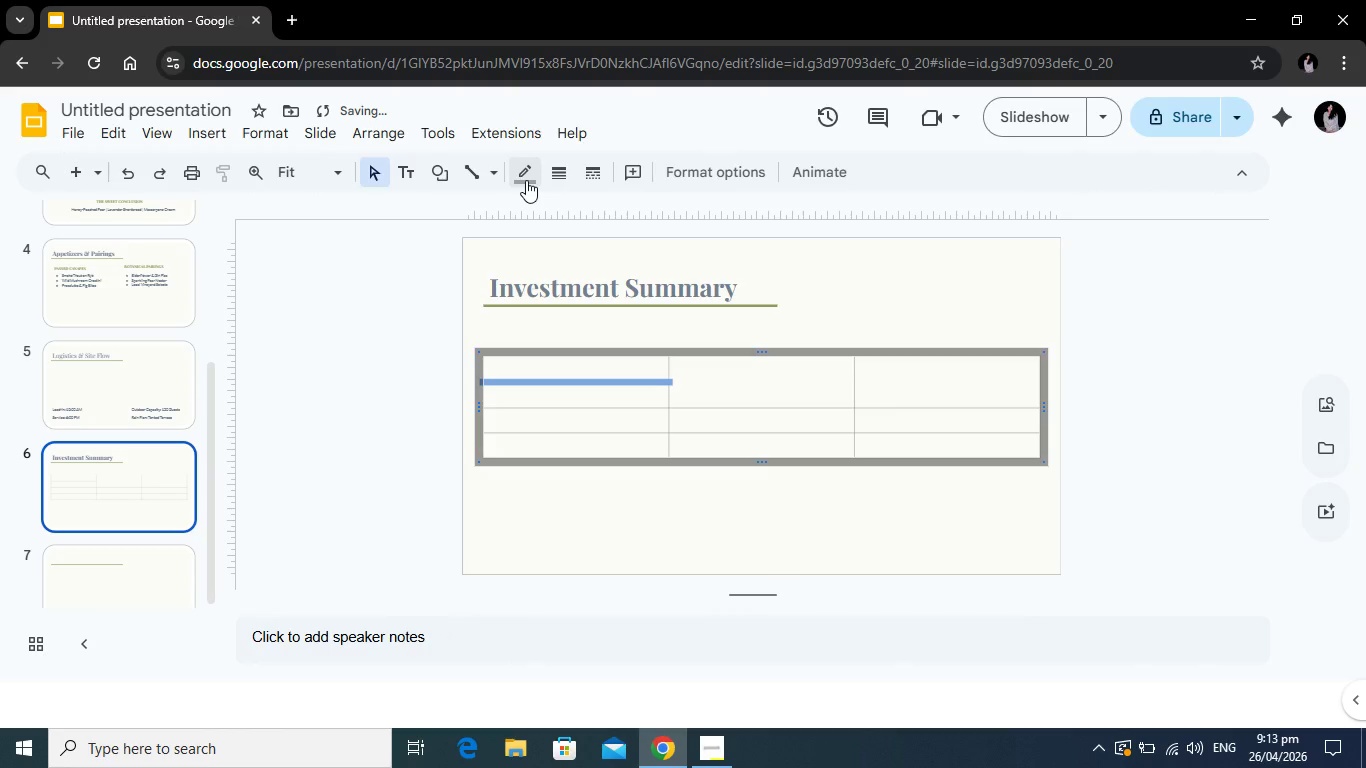 
left_click([527, 169])
 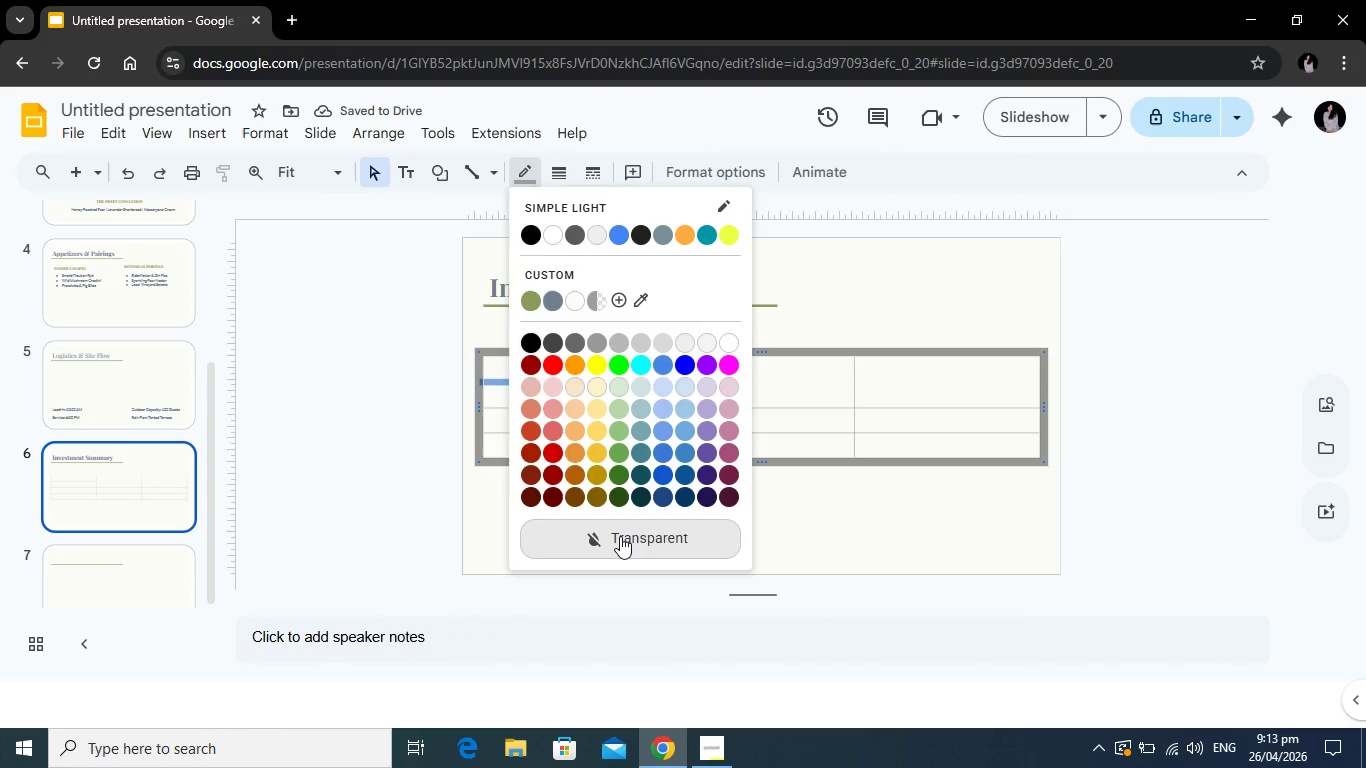 
left_click([620, 536])
 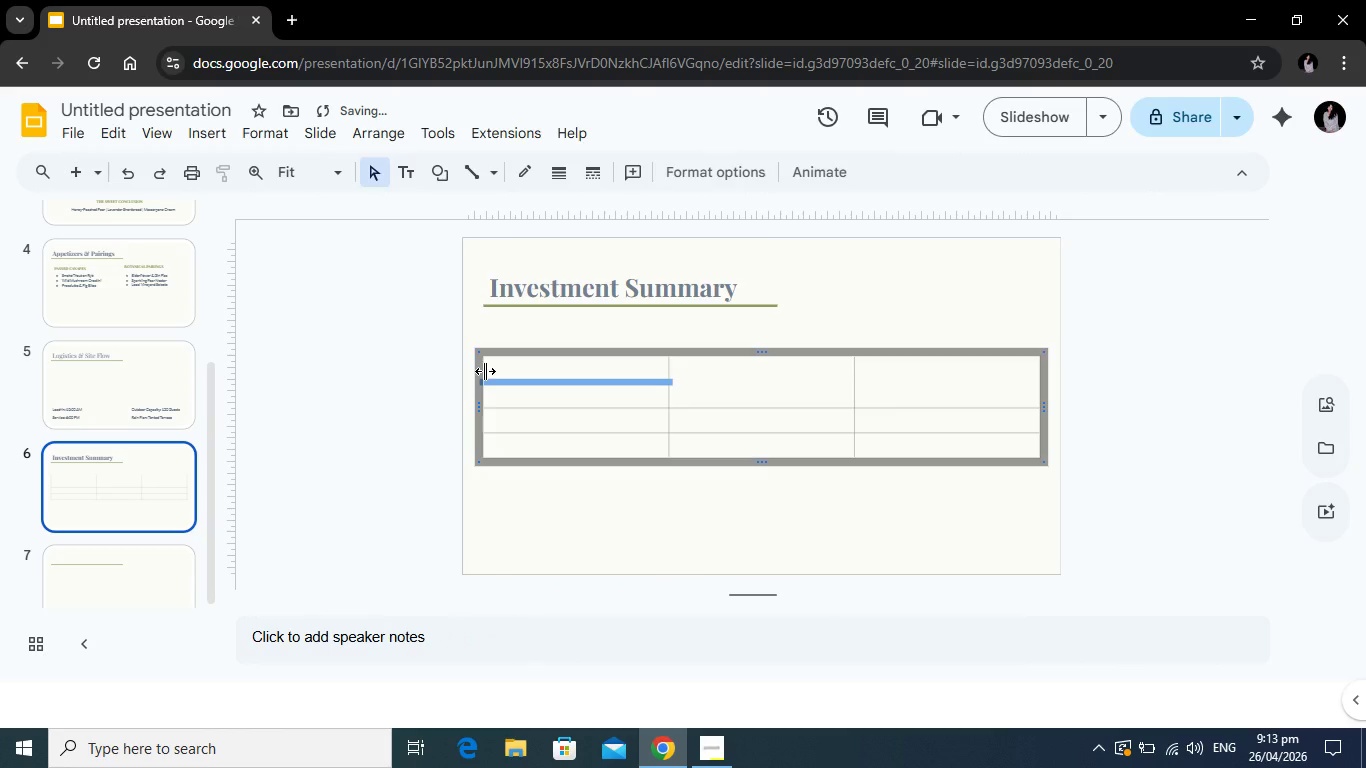 
left_click([485, 371])
 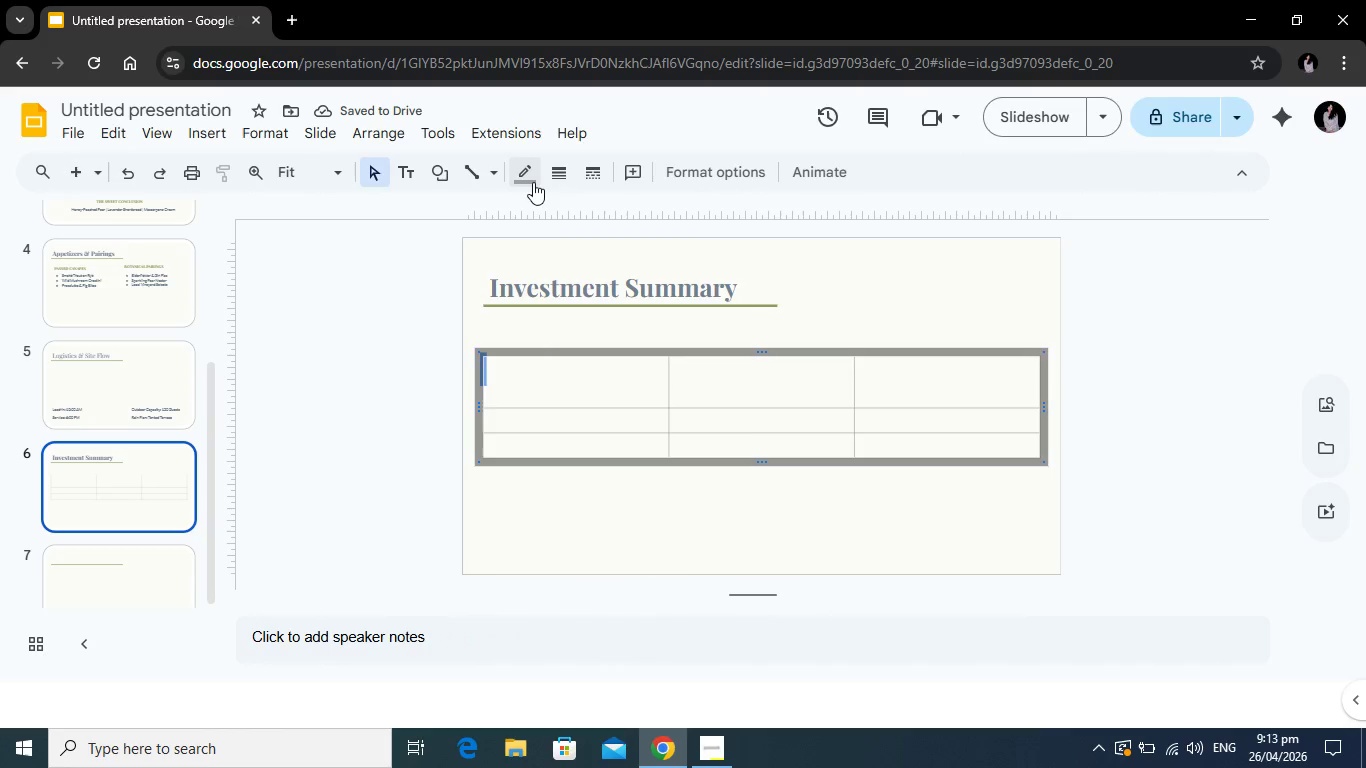 
left_click([533, 182])
 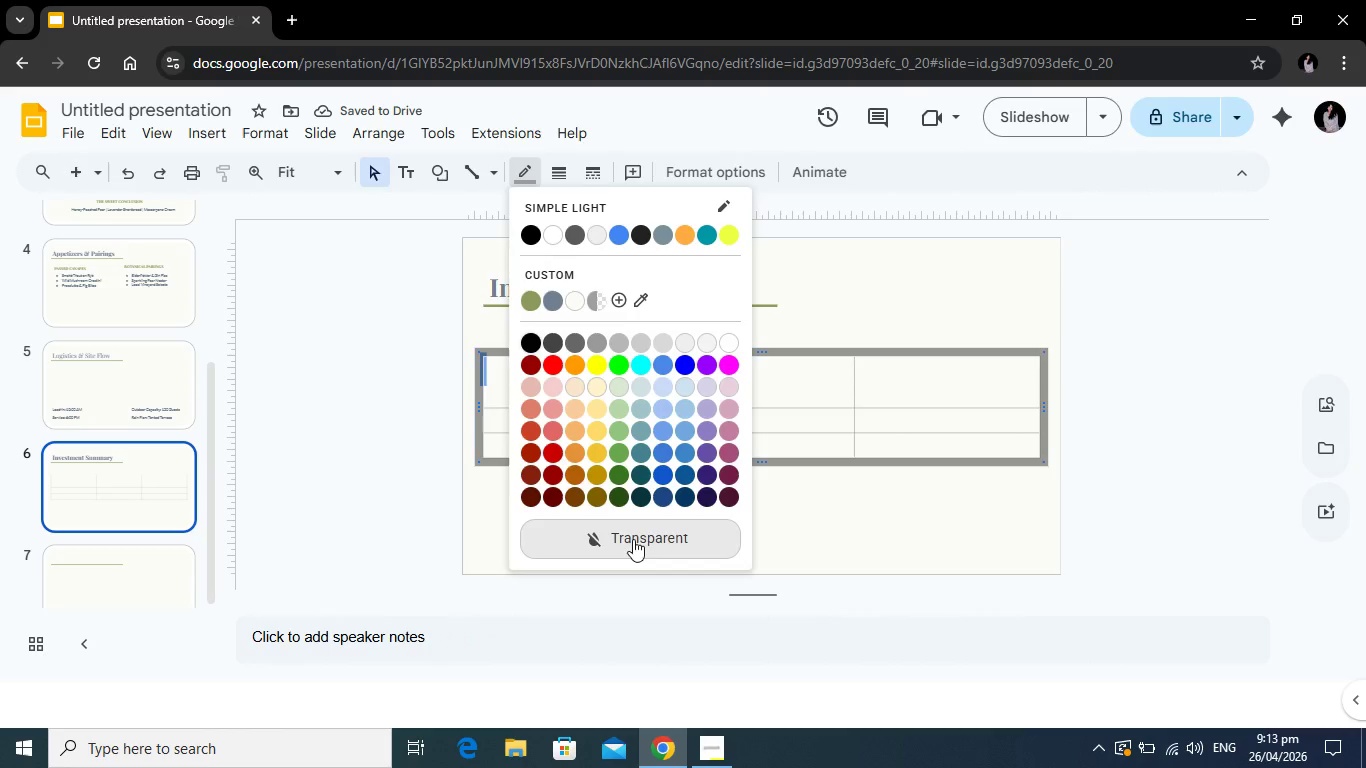 
left_click([634, 539])
 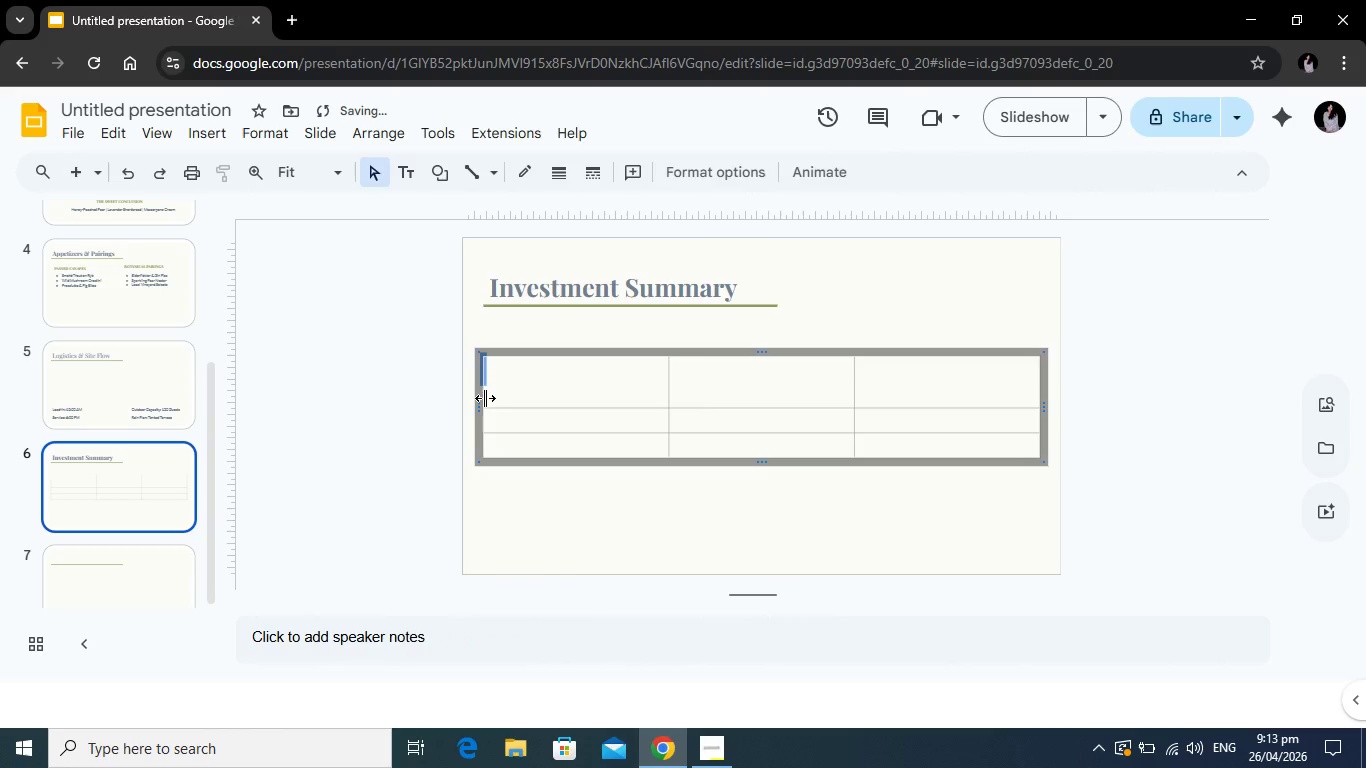 
left_click([486, 398])
 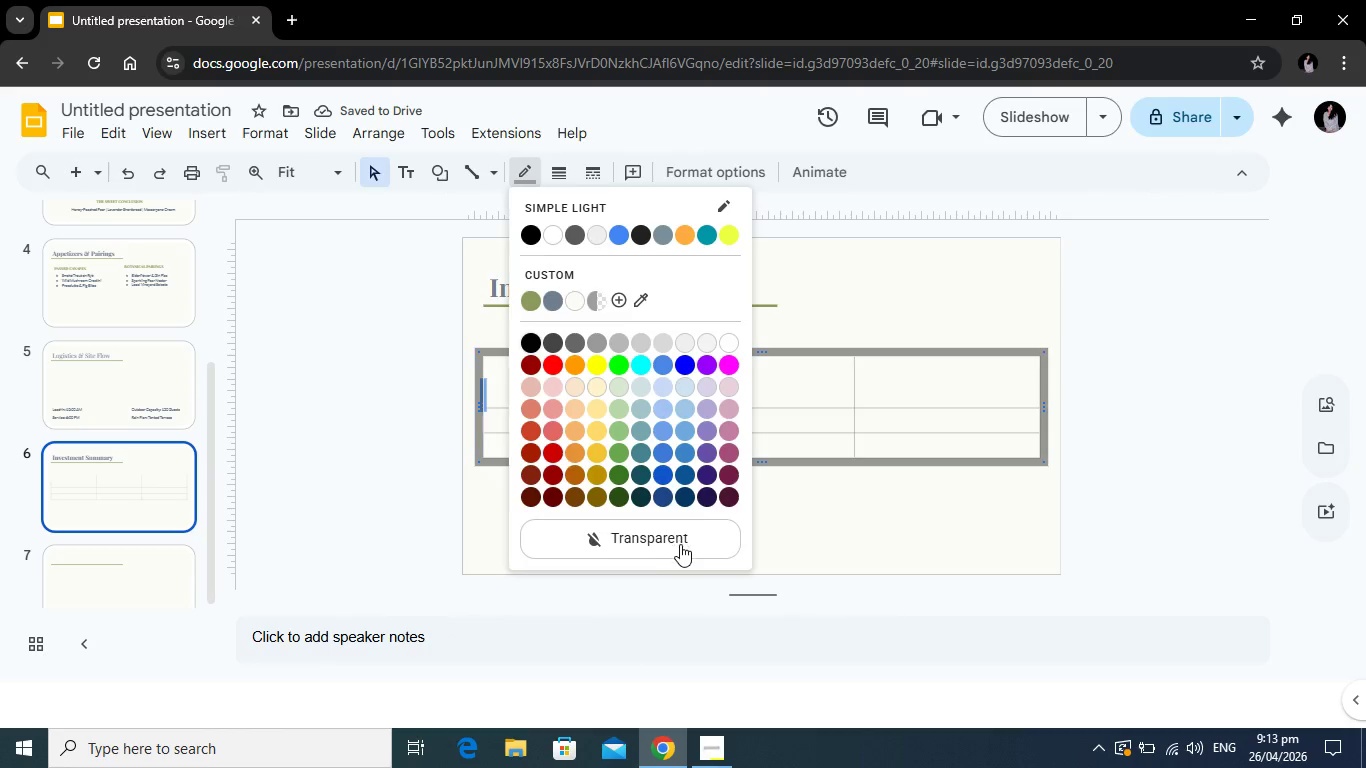 
left_click([683, 544])
 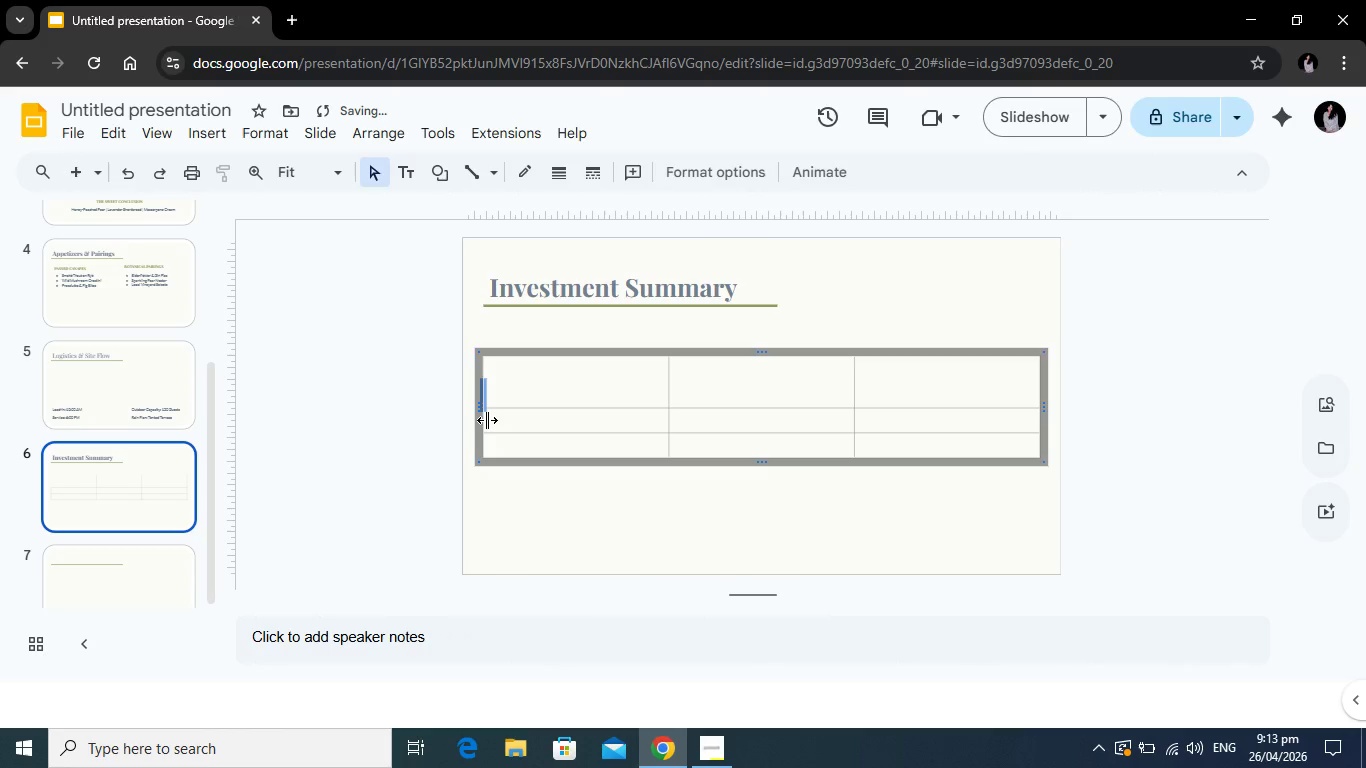 
left_click([487, 420])
 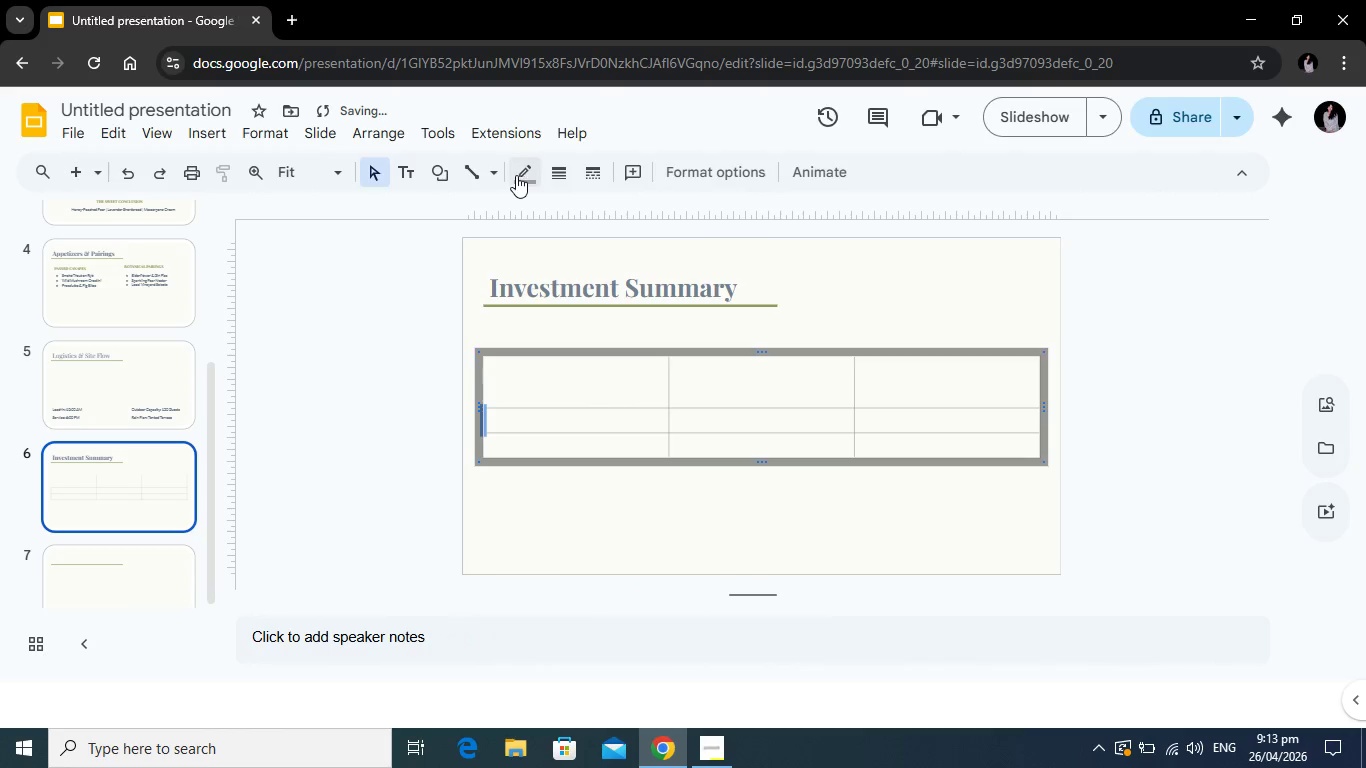 
left_click([518, 172])
 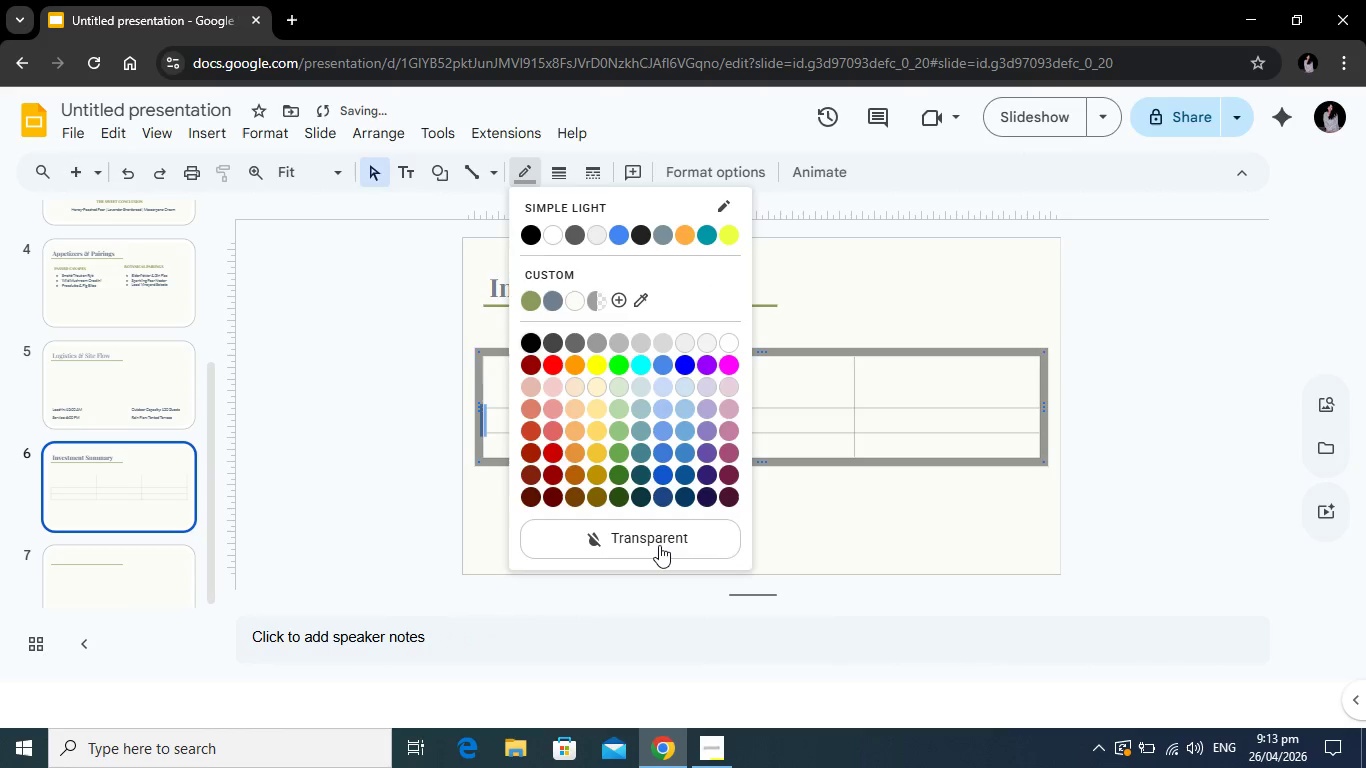 
left_click([659, 545])
 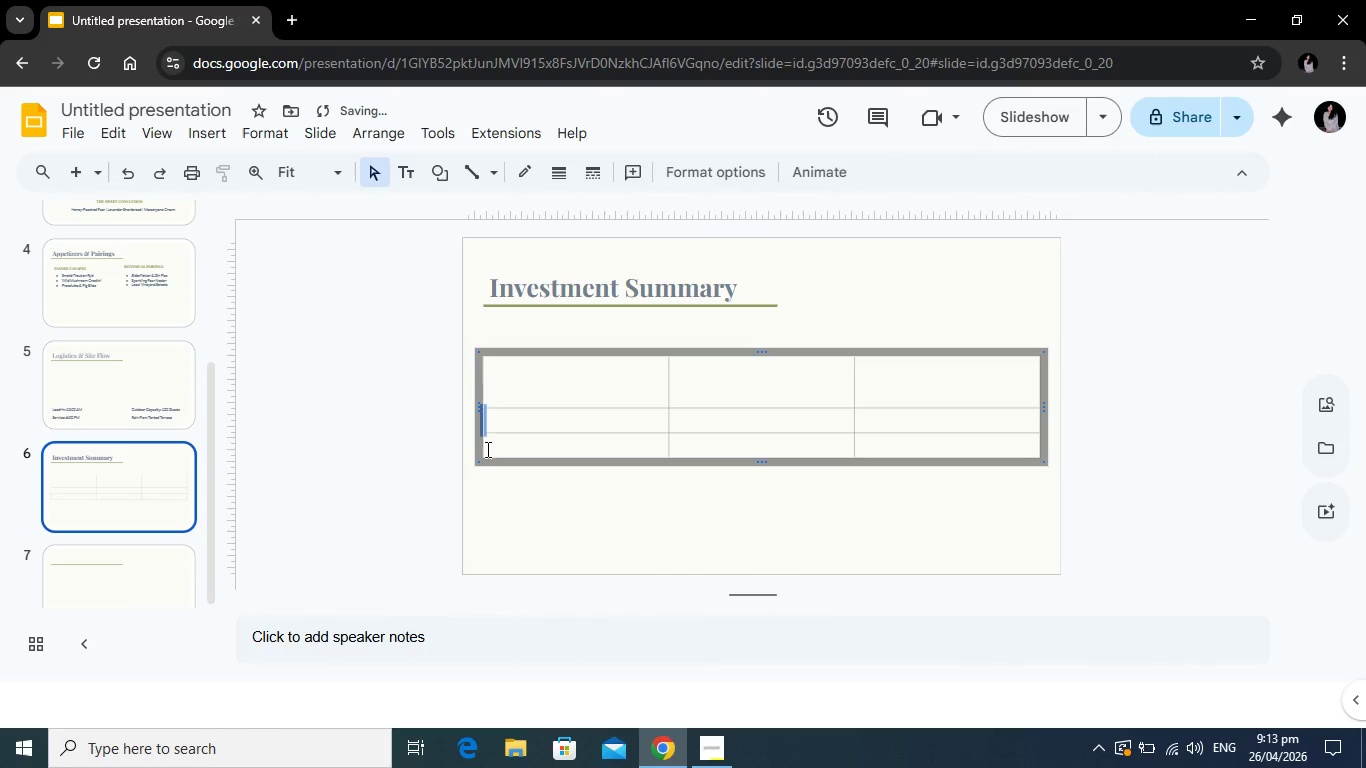 
left_click([485, 449])
 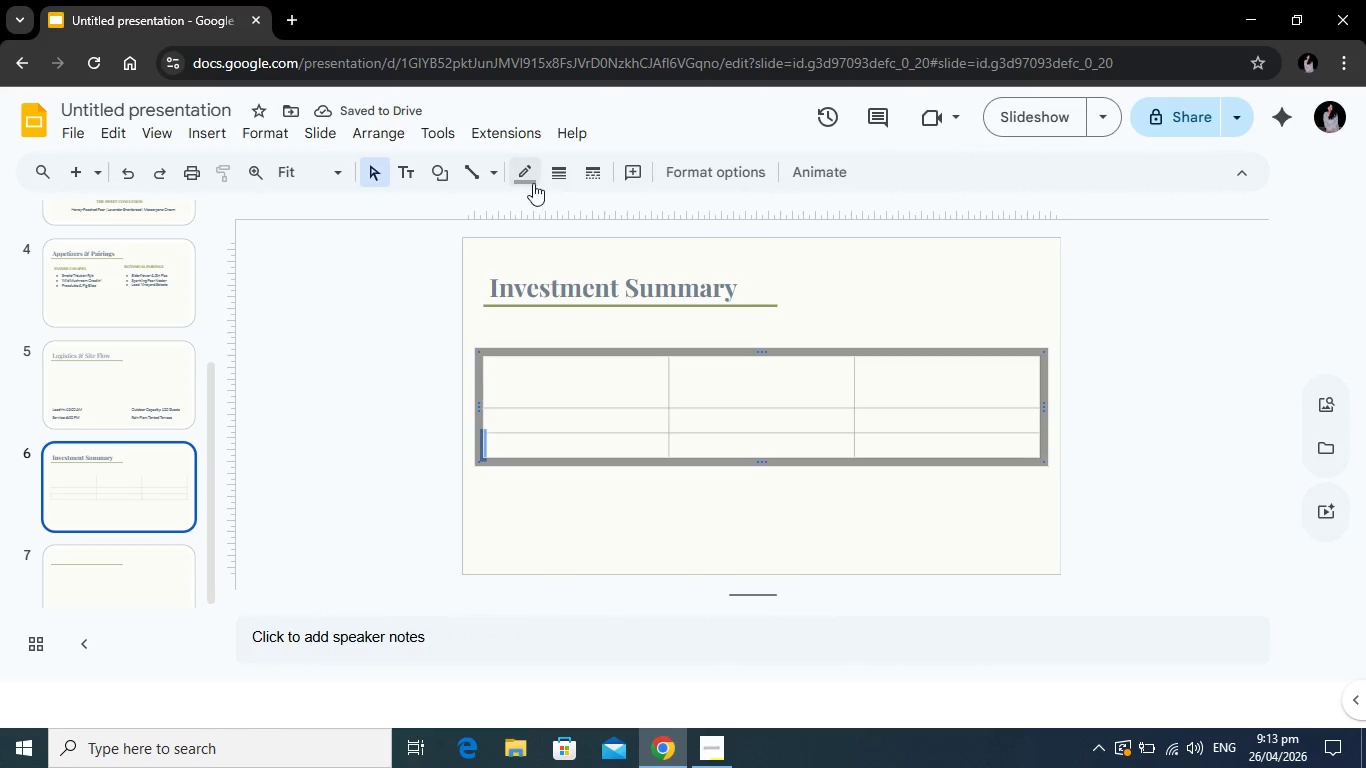 
left_click([533, 182])
 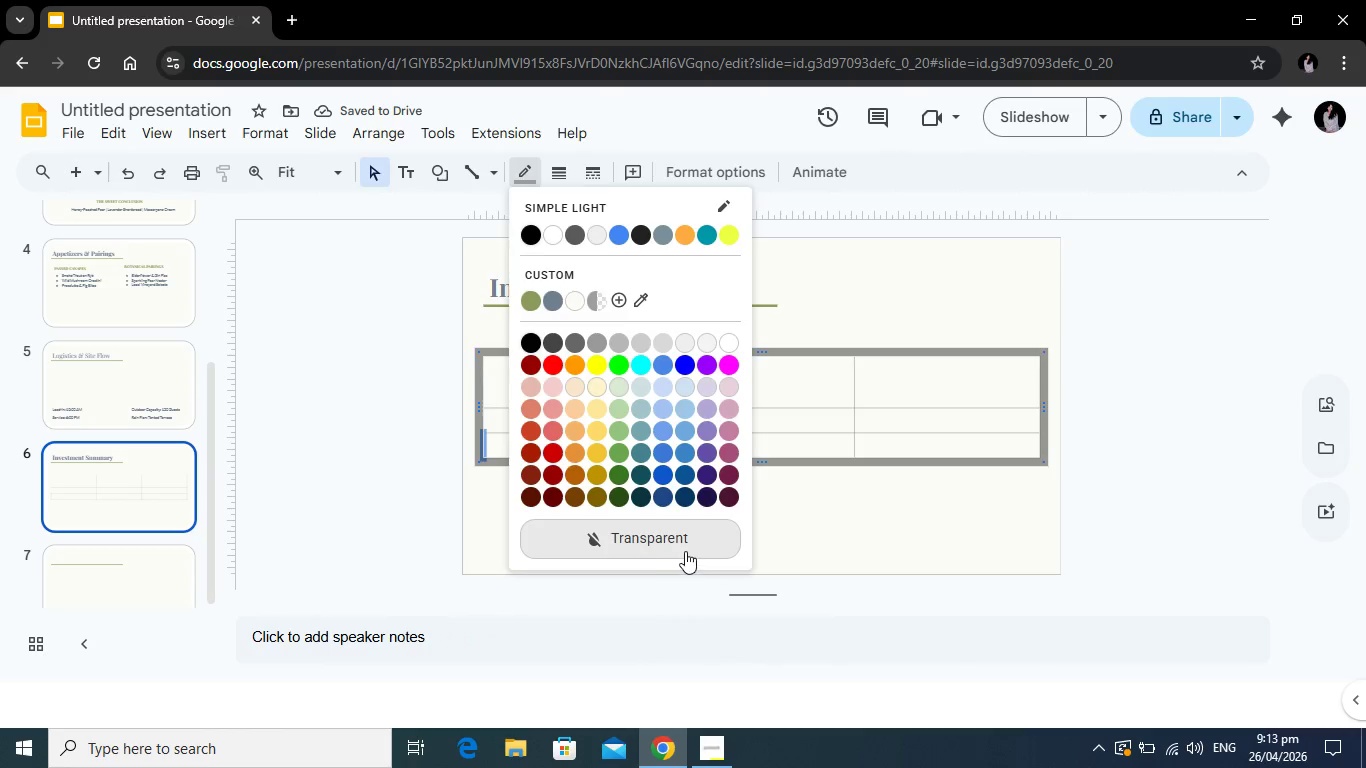 
left_click([685, 551])
 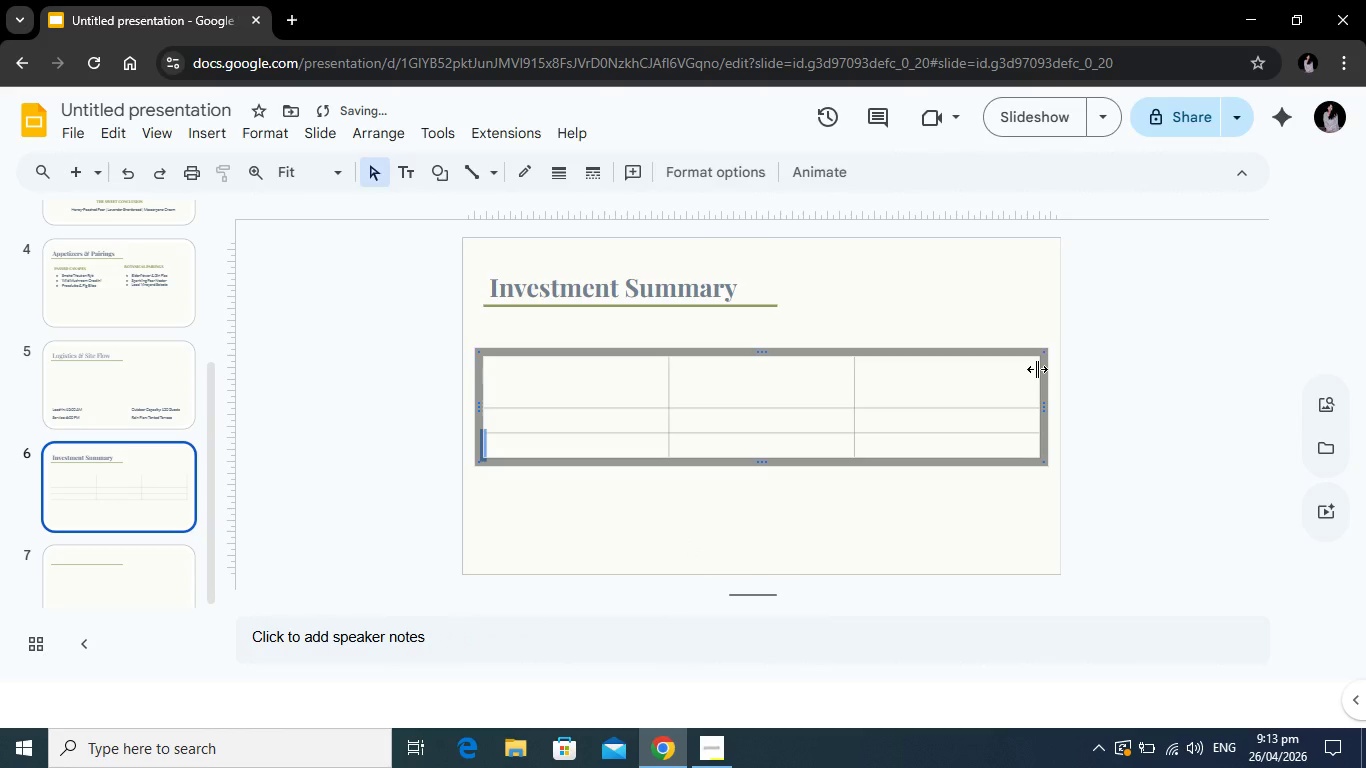 
left_click([1037, 369])
 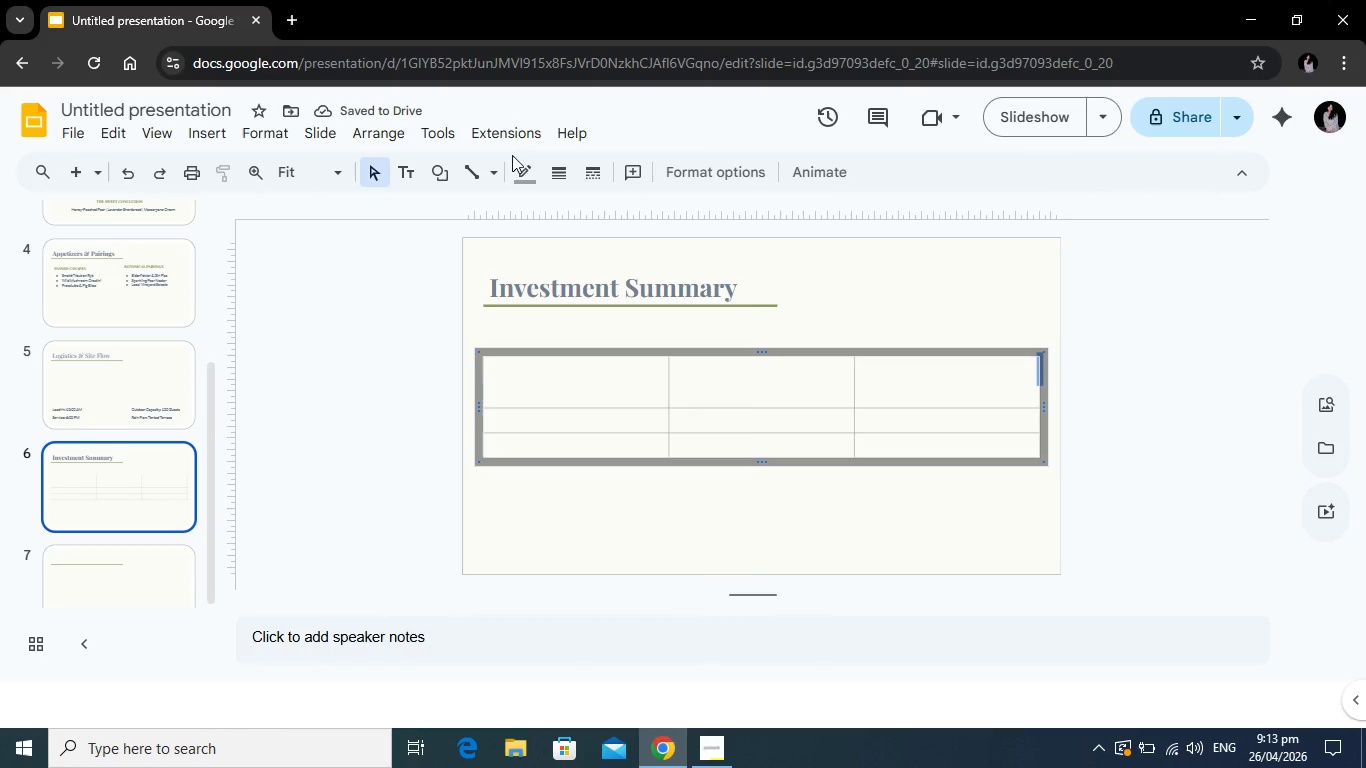 
left_click([520, 172])
 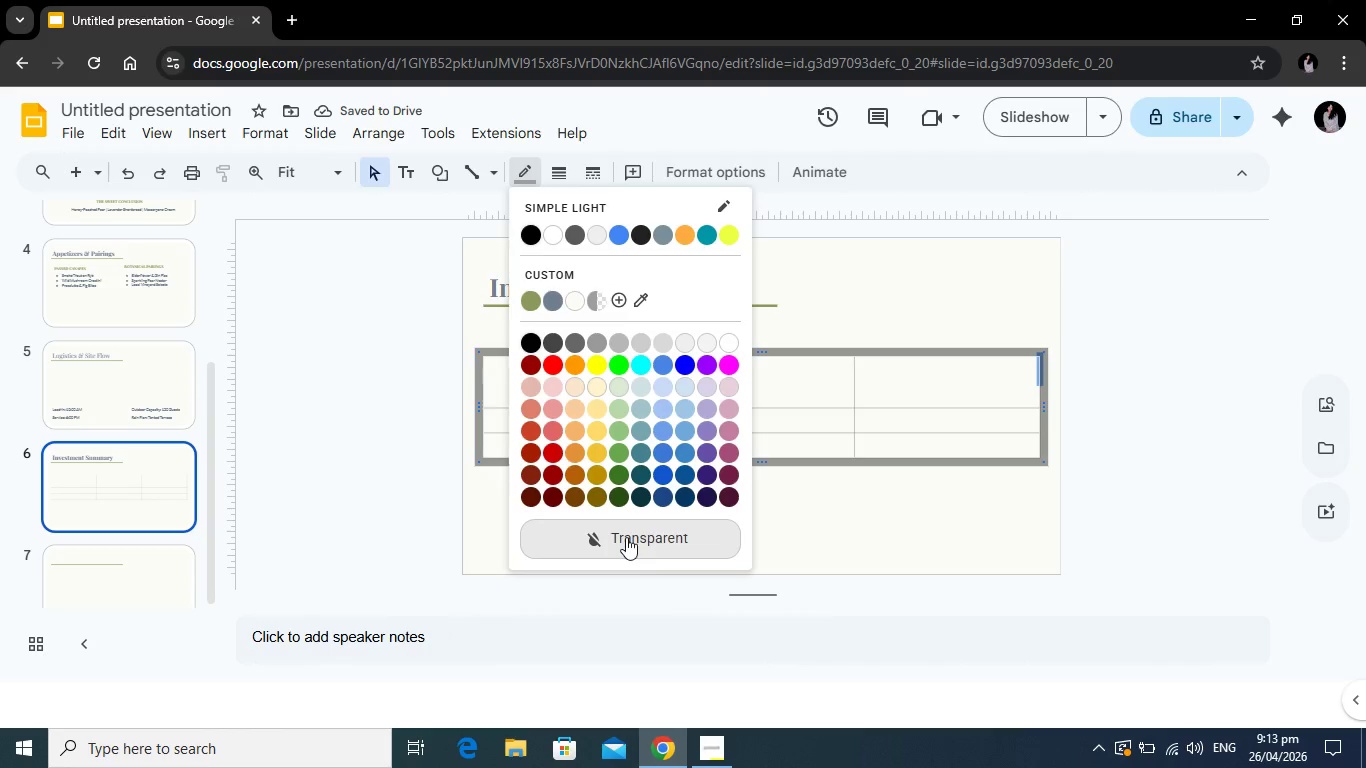 
left_click([626, 537])
 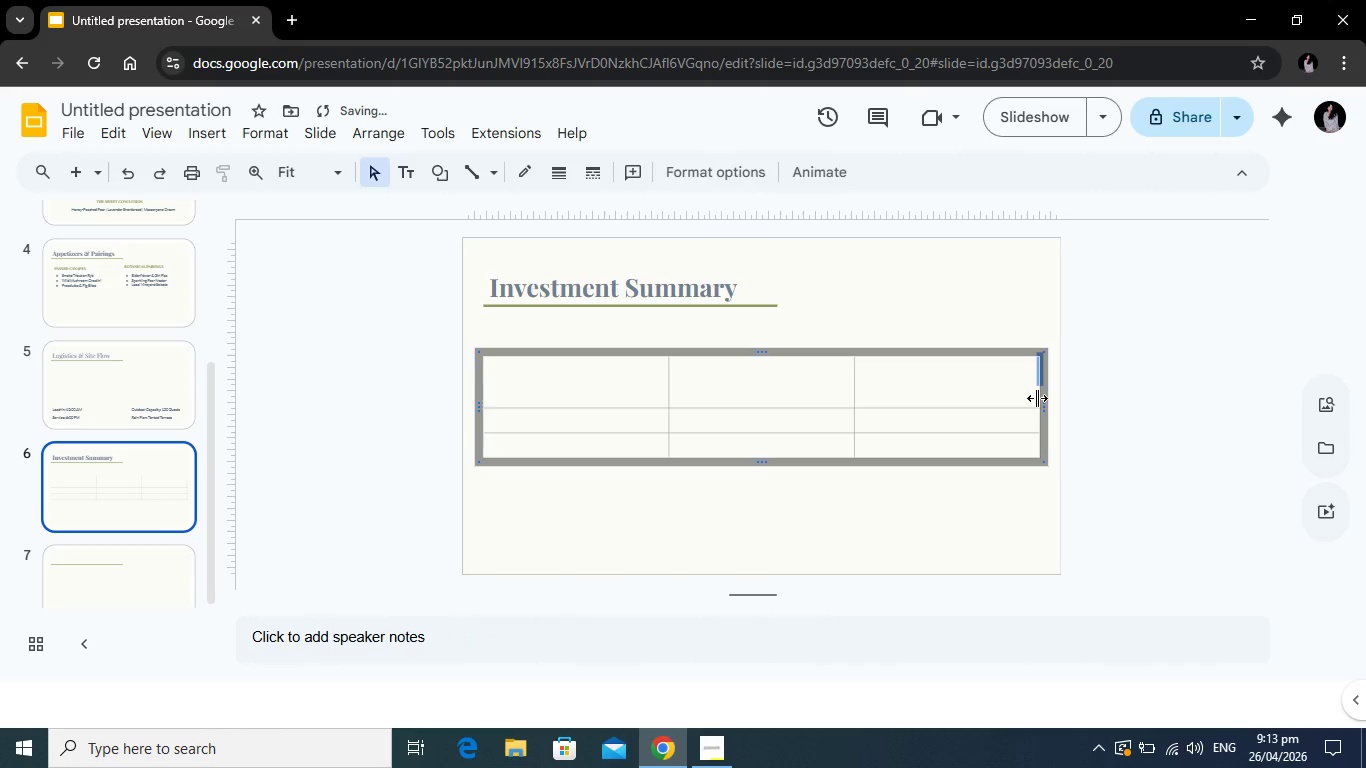 
left_click([1037, 398])
 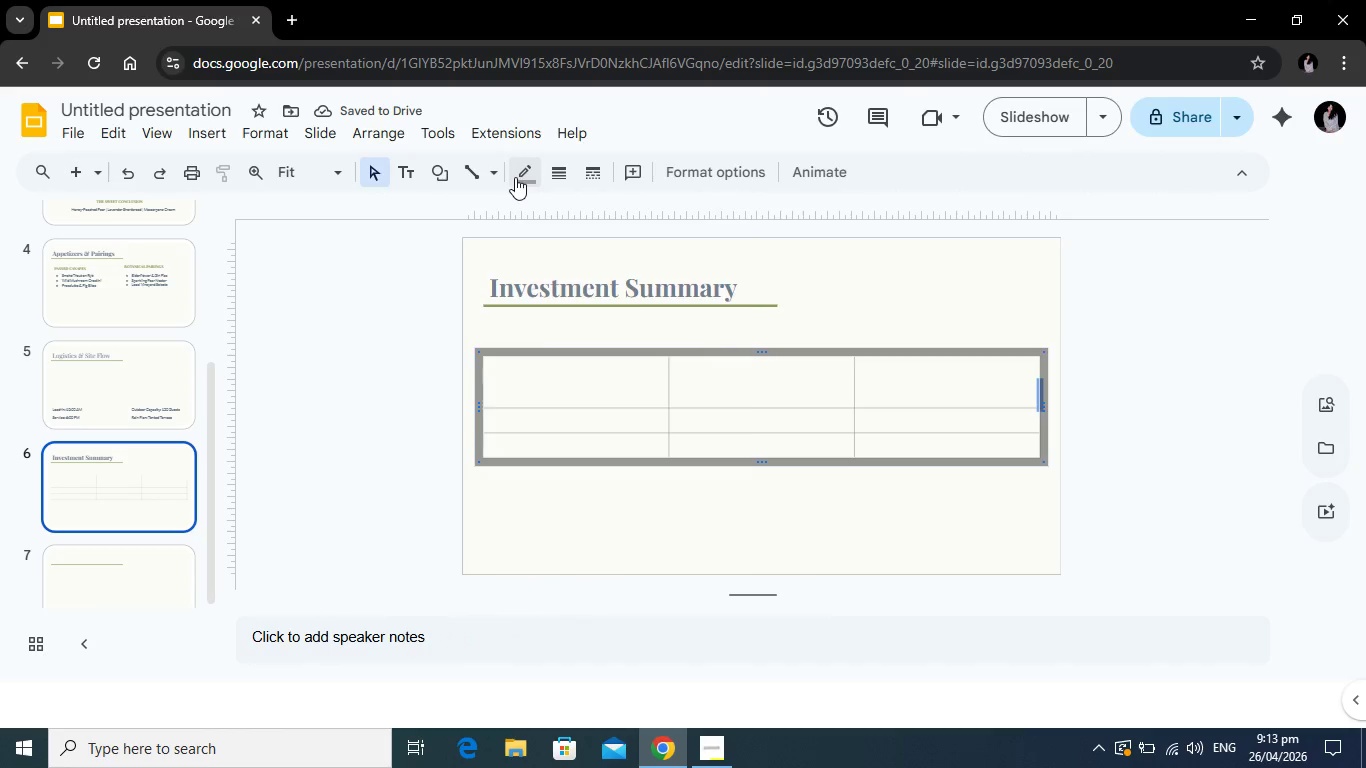 
left_click([515, 177])
 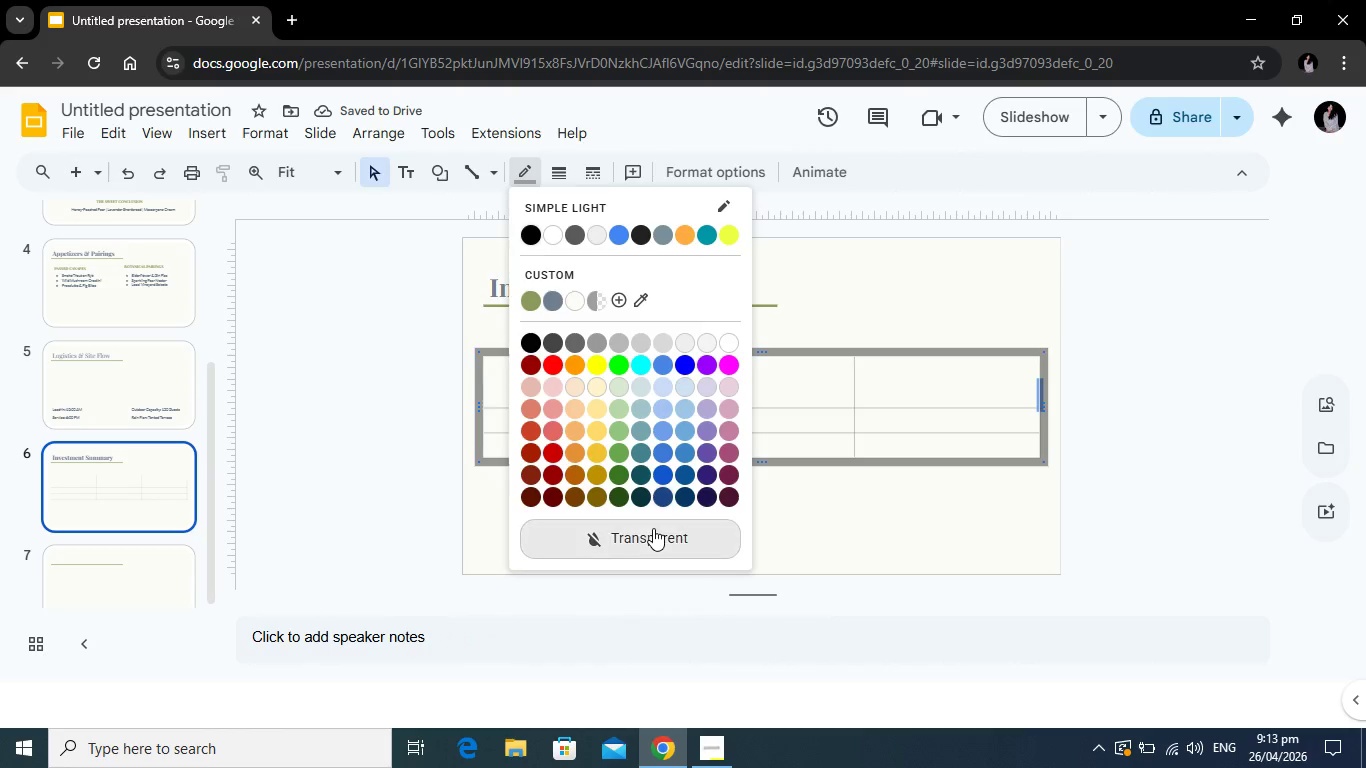 
left_click([653, 528])
 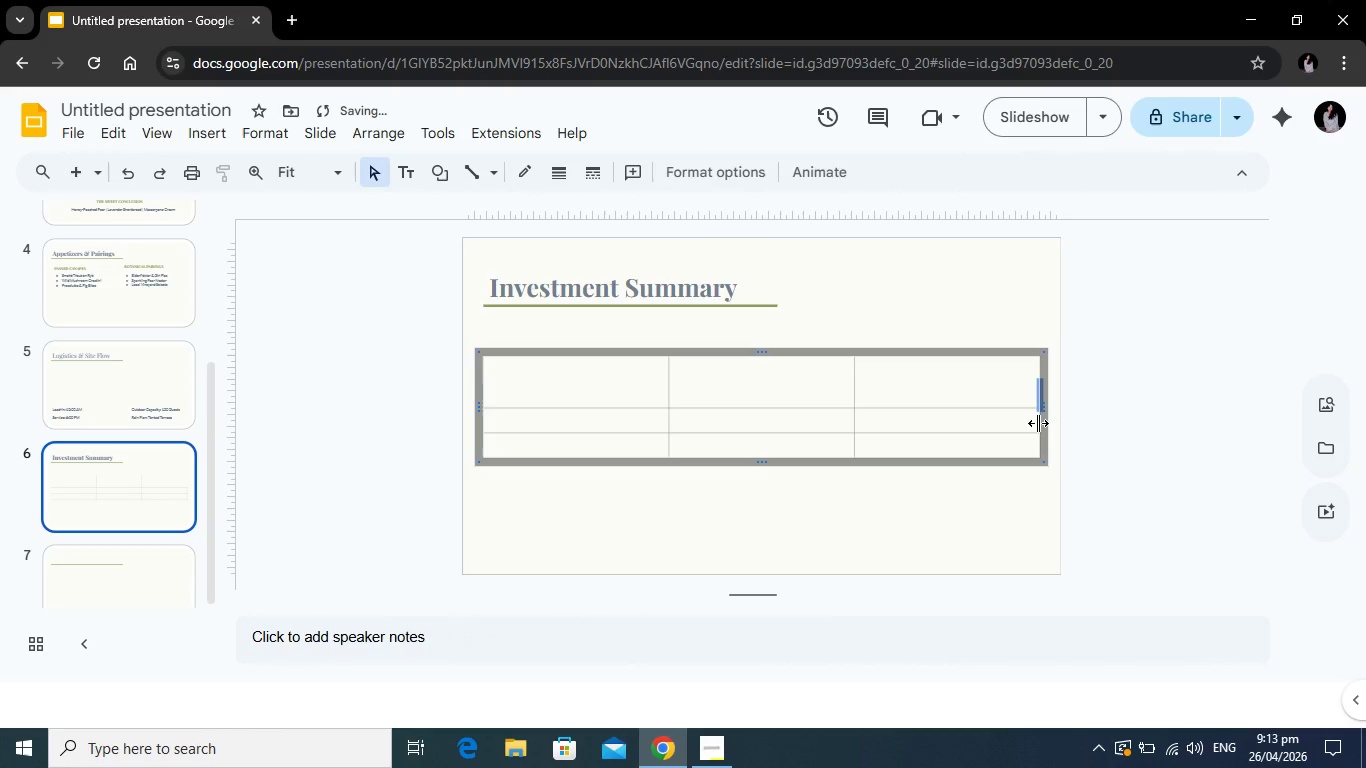 
left_click([1038, 423])
 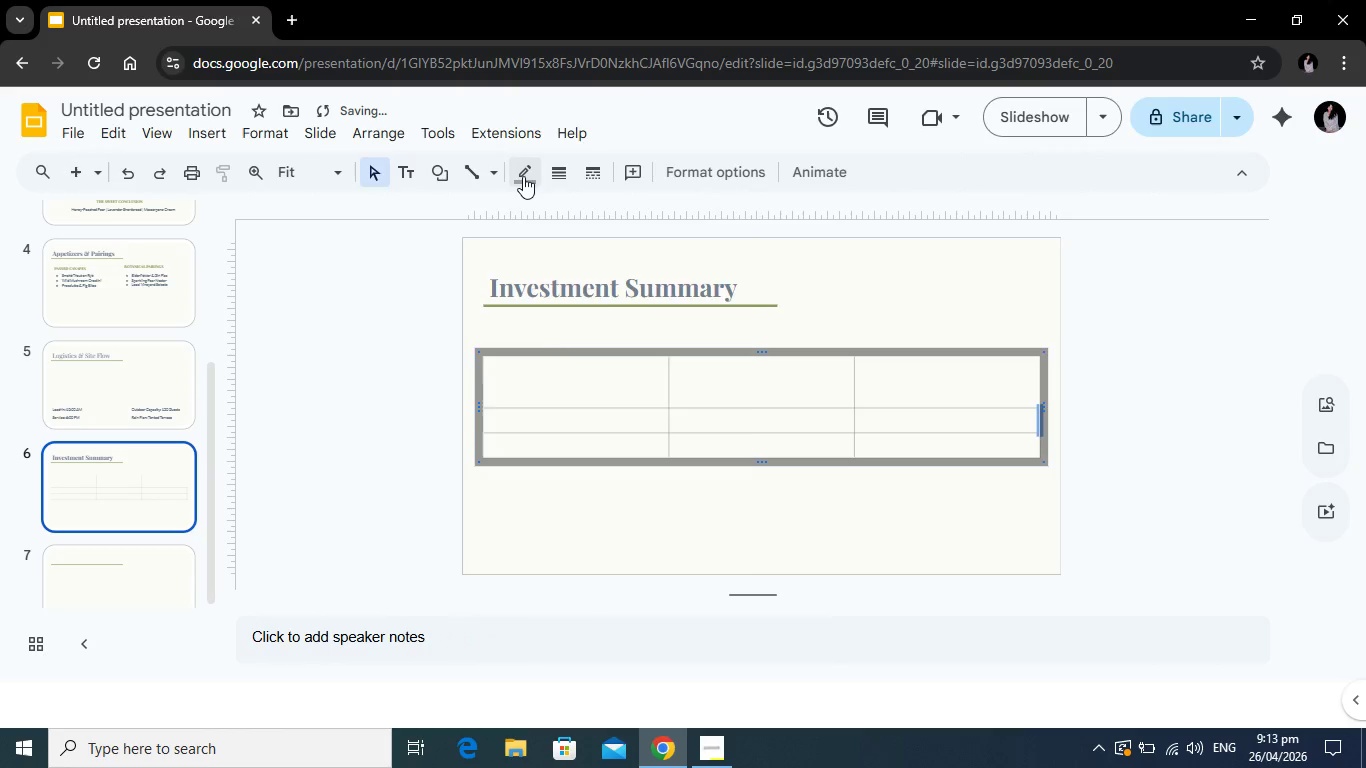 
left_click([524, 177])
 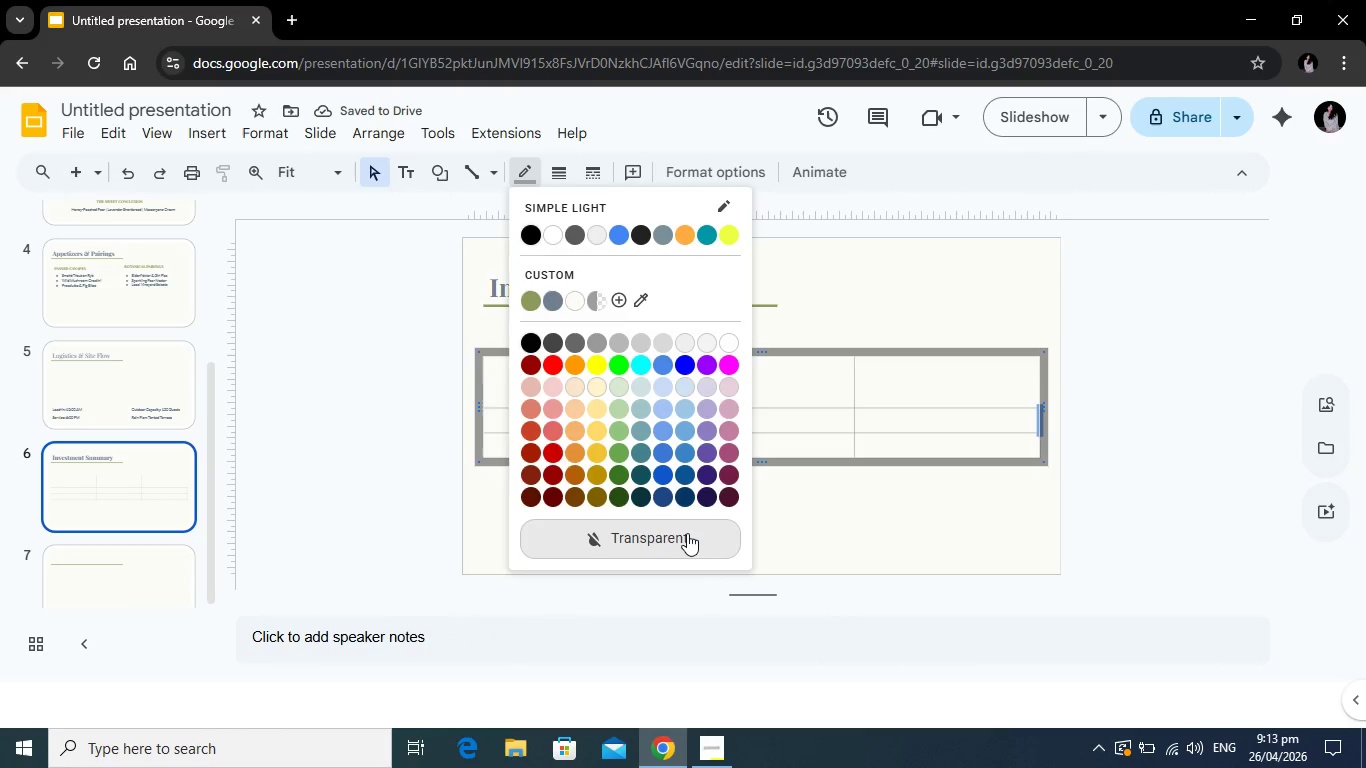 
left_click([687, 533])
 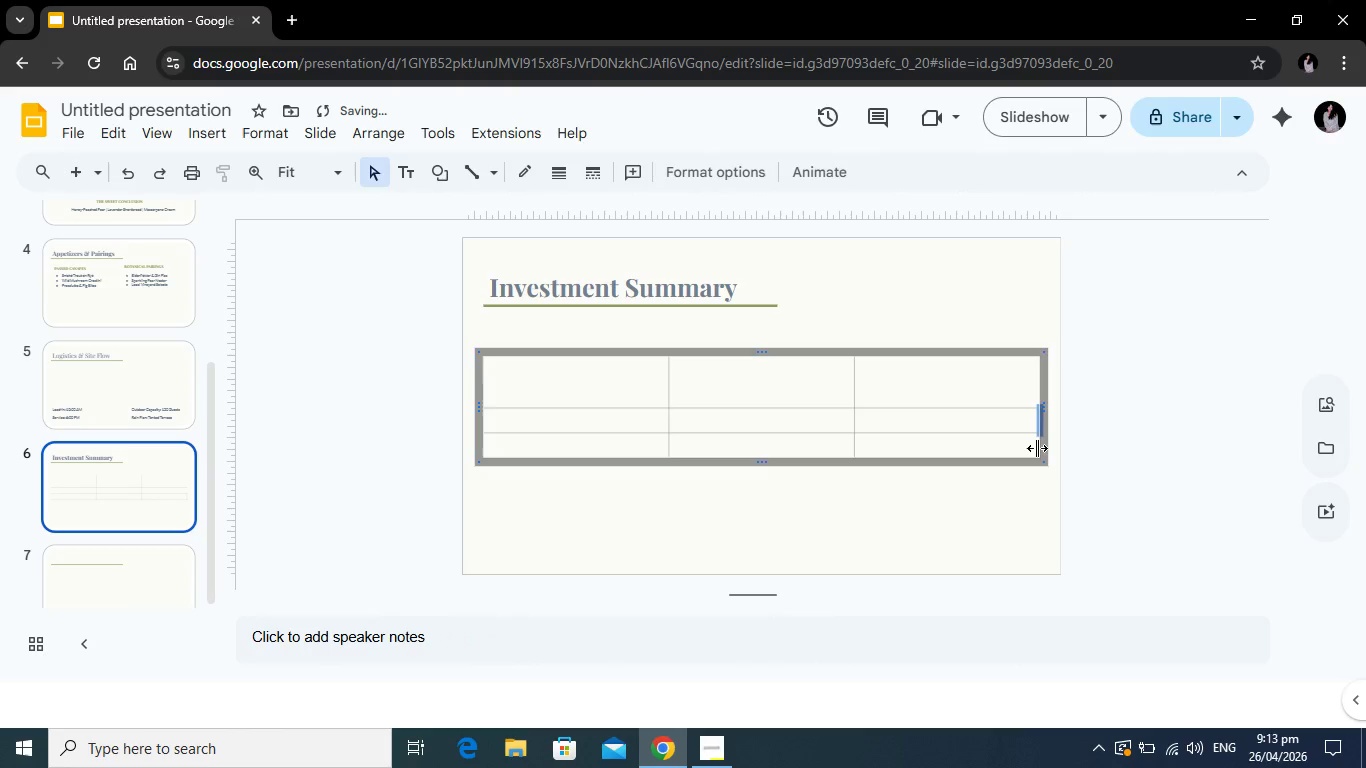 
left_click([1037, 448])
 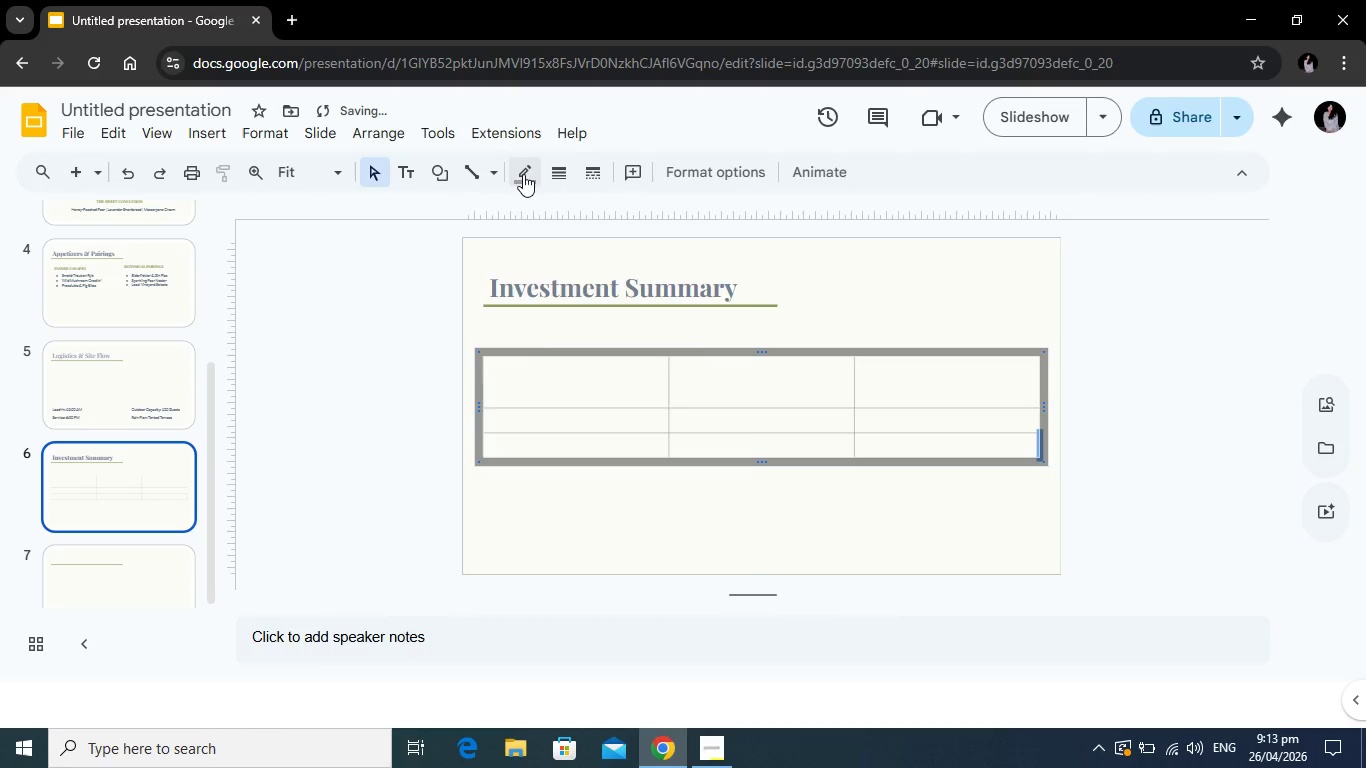 
left_click([523, 174])
 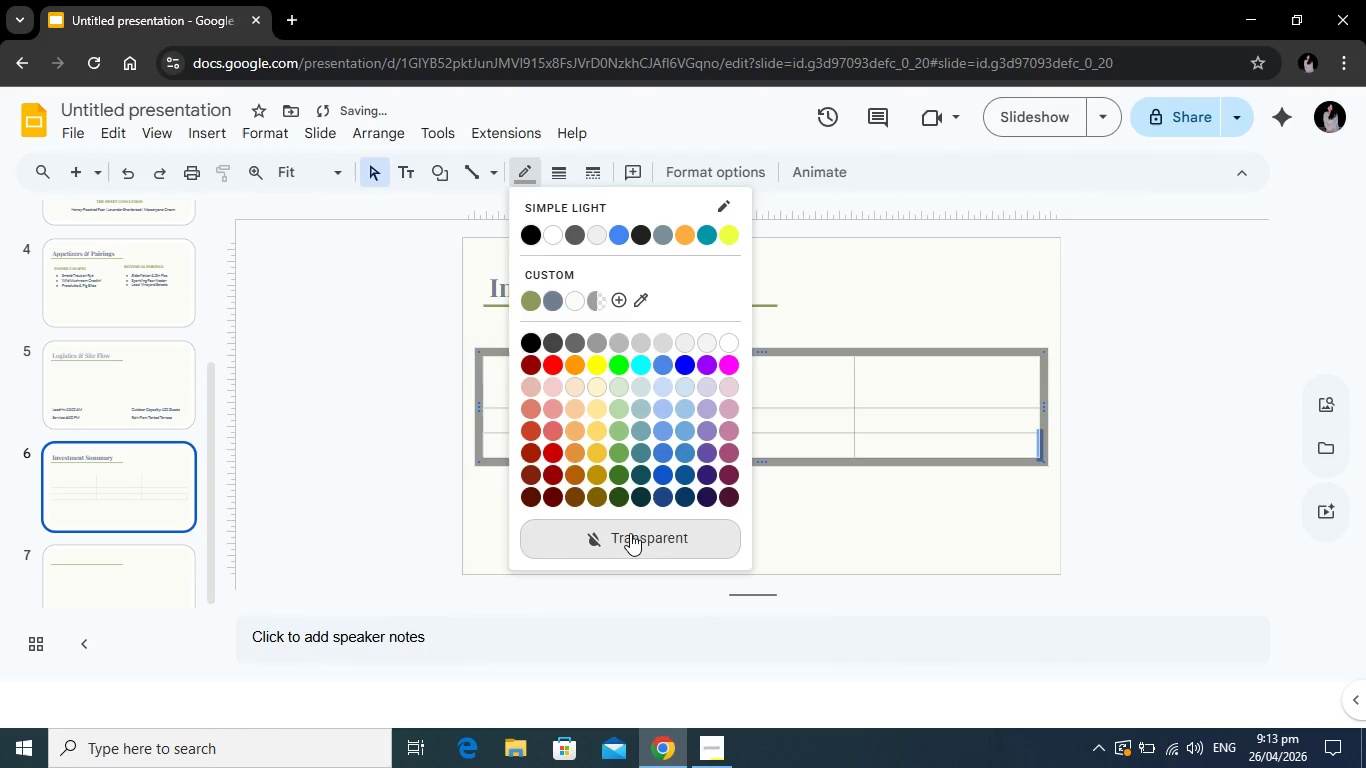 
left_click([630, 534])
 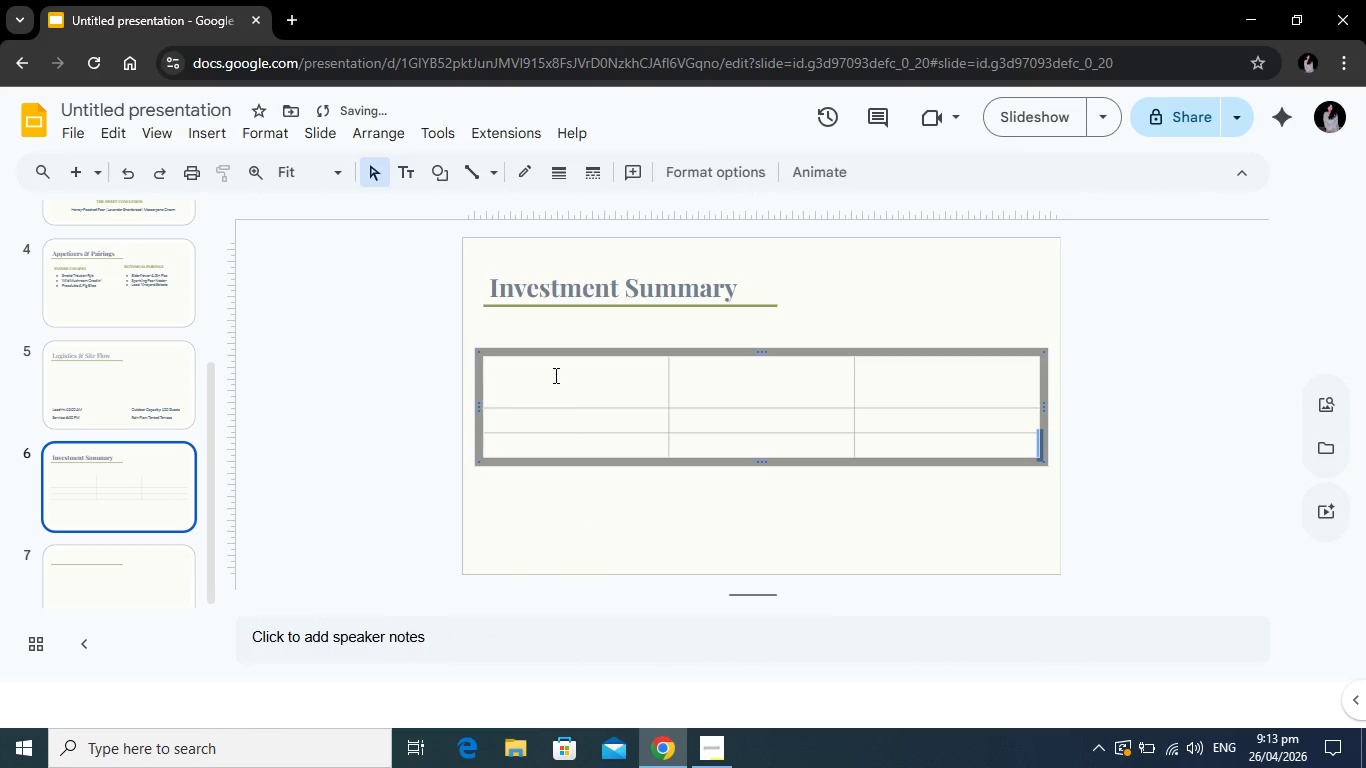 
left_click([554, 375])
 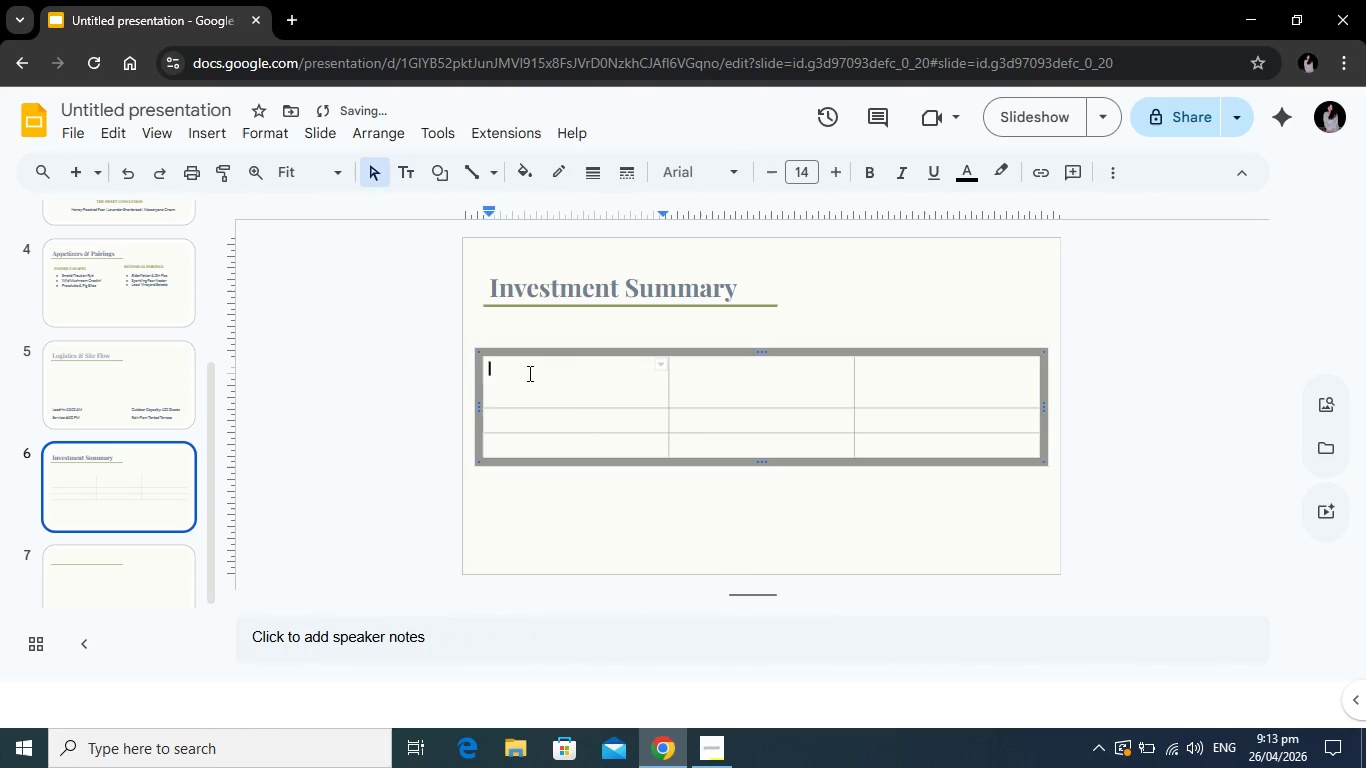 
left_click_drag(start_coordinate=[518, 368], to_coordinate=[908, 371])
 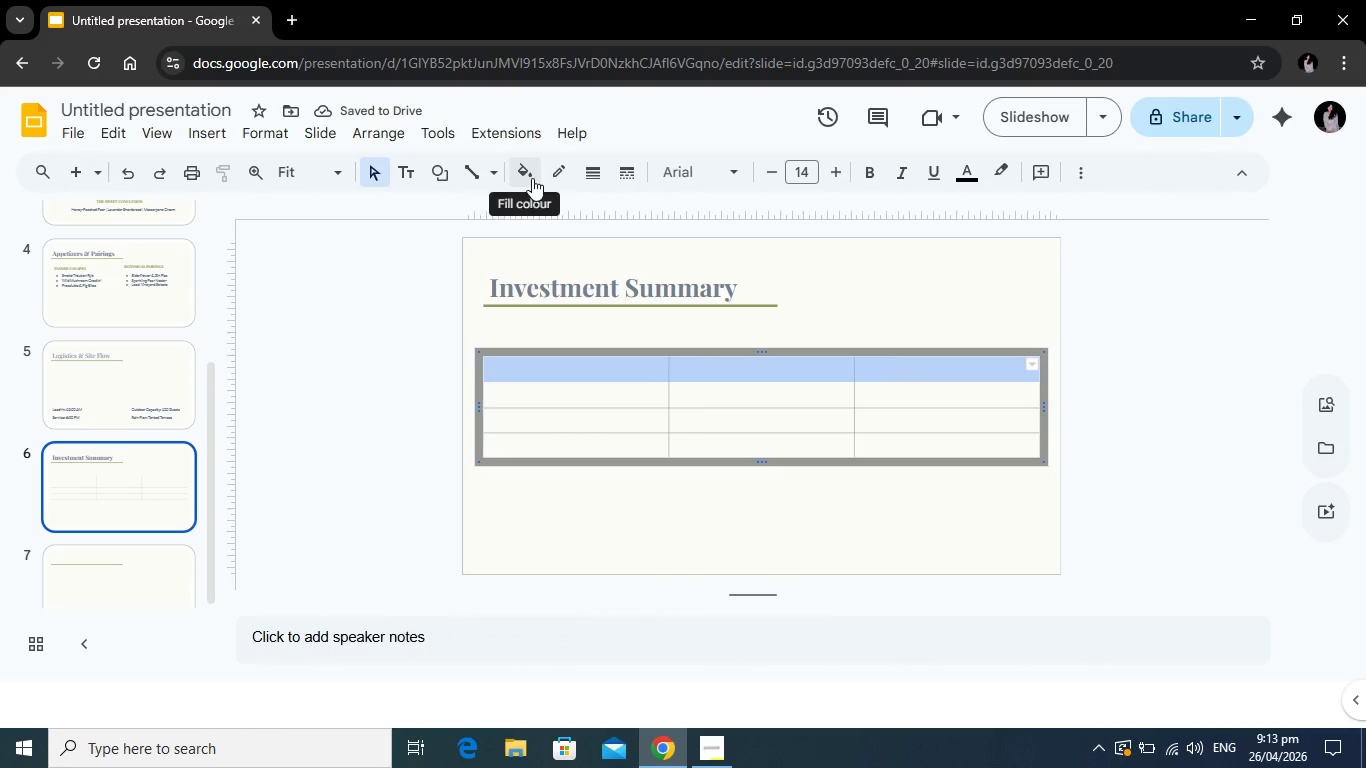 
left_click([532, 178])
 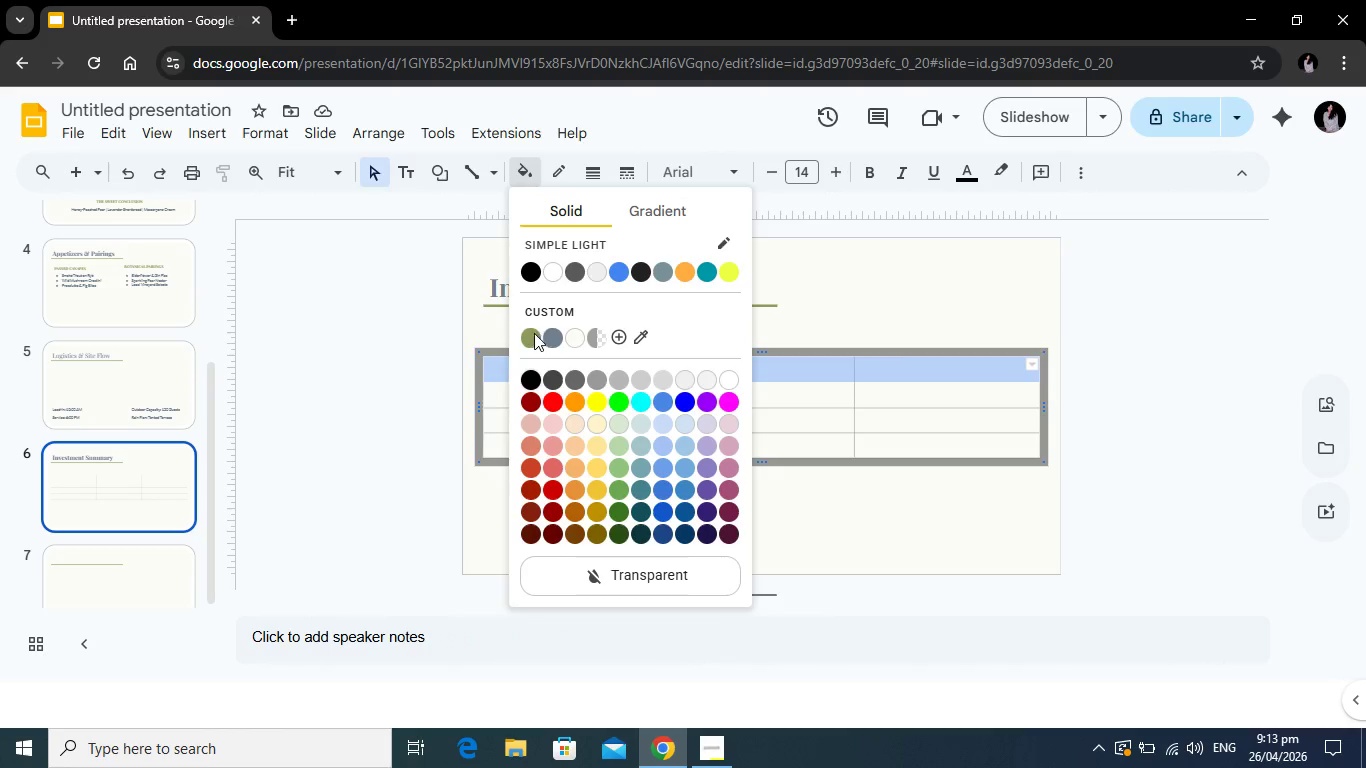 
left_click([532, 333])
 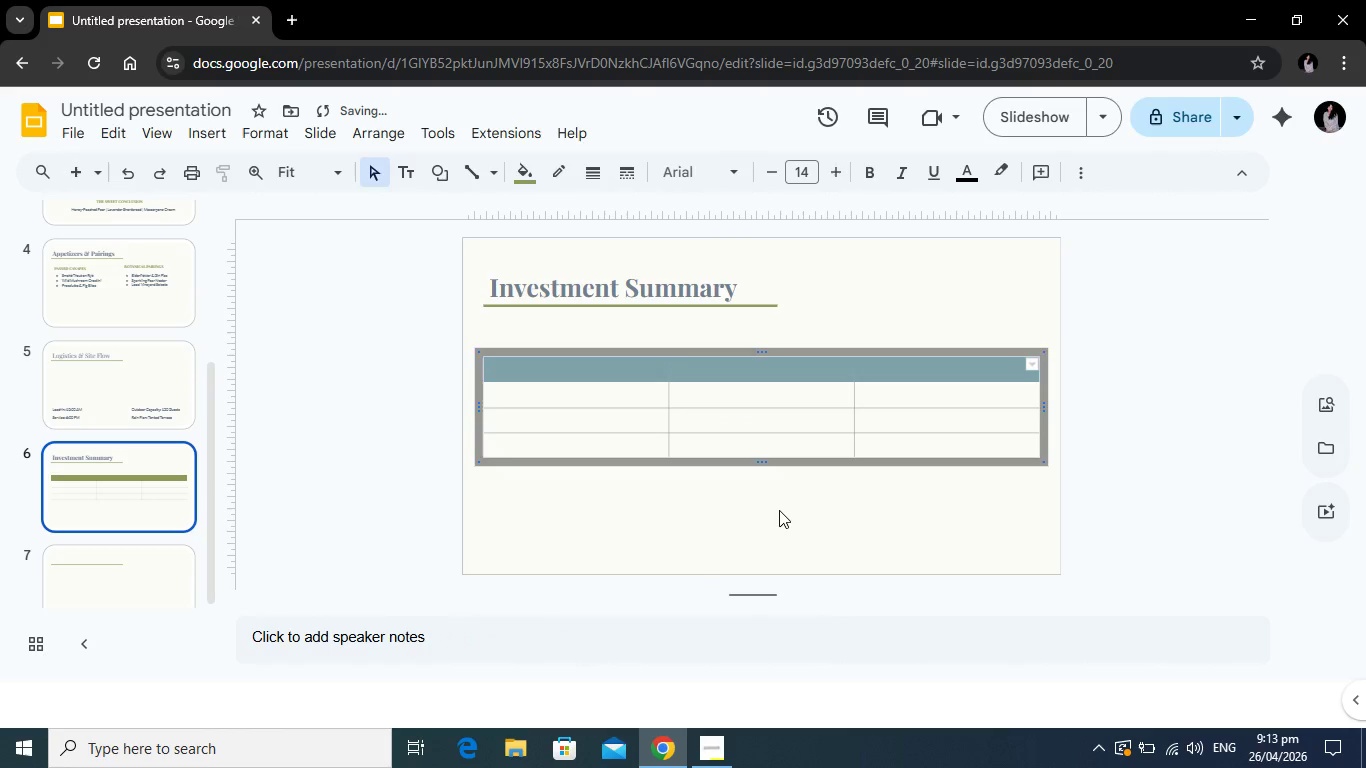 
left_click([779, 510])
 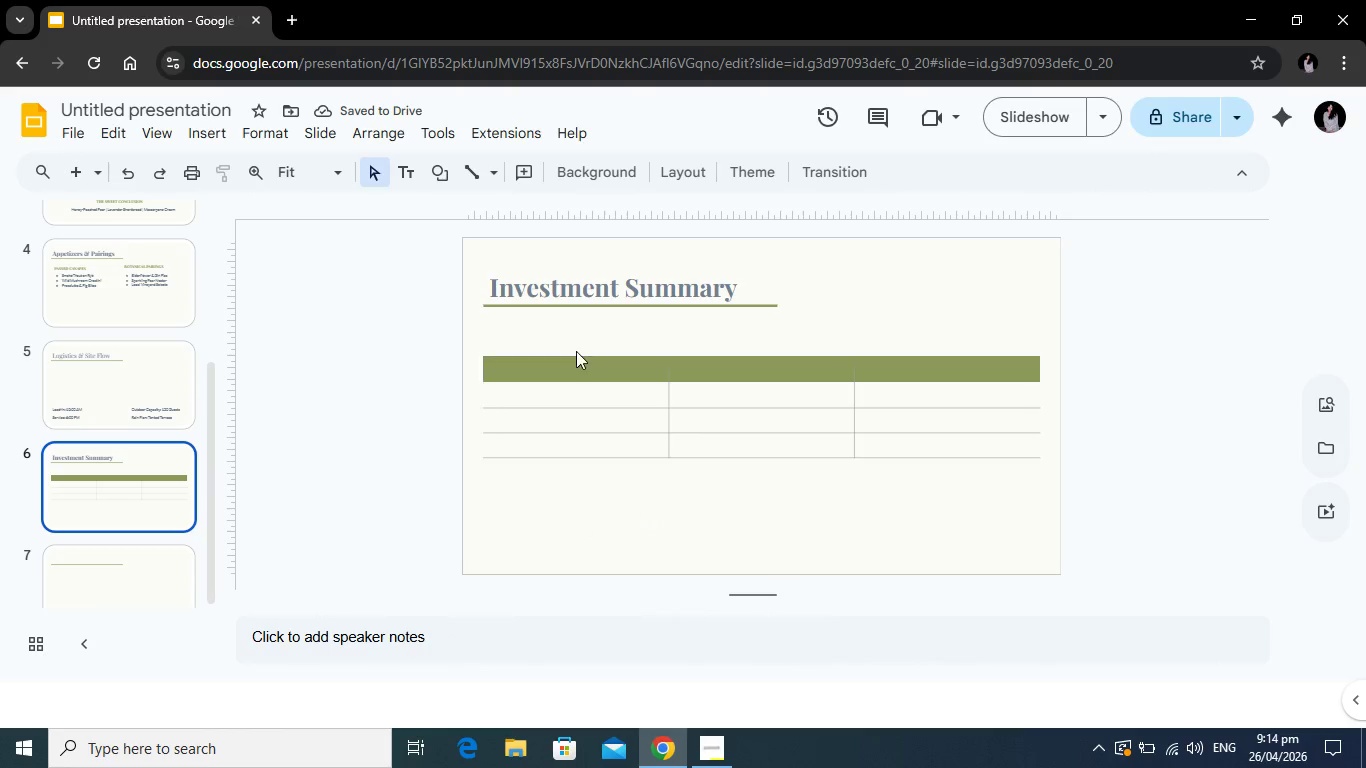 
left_click([599, 372])
 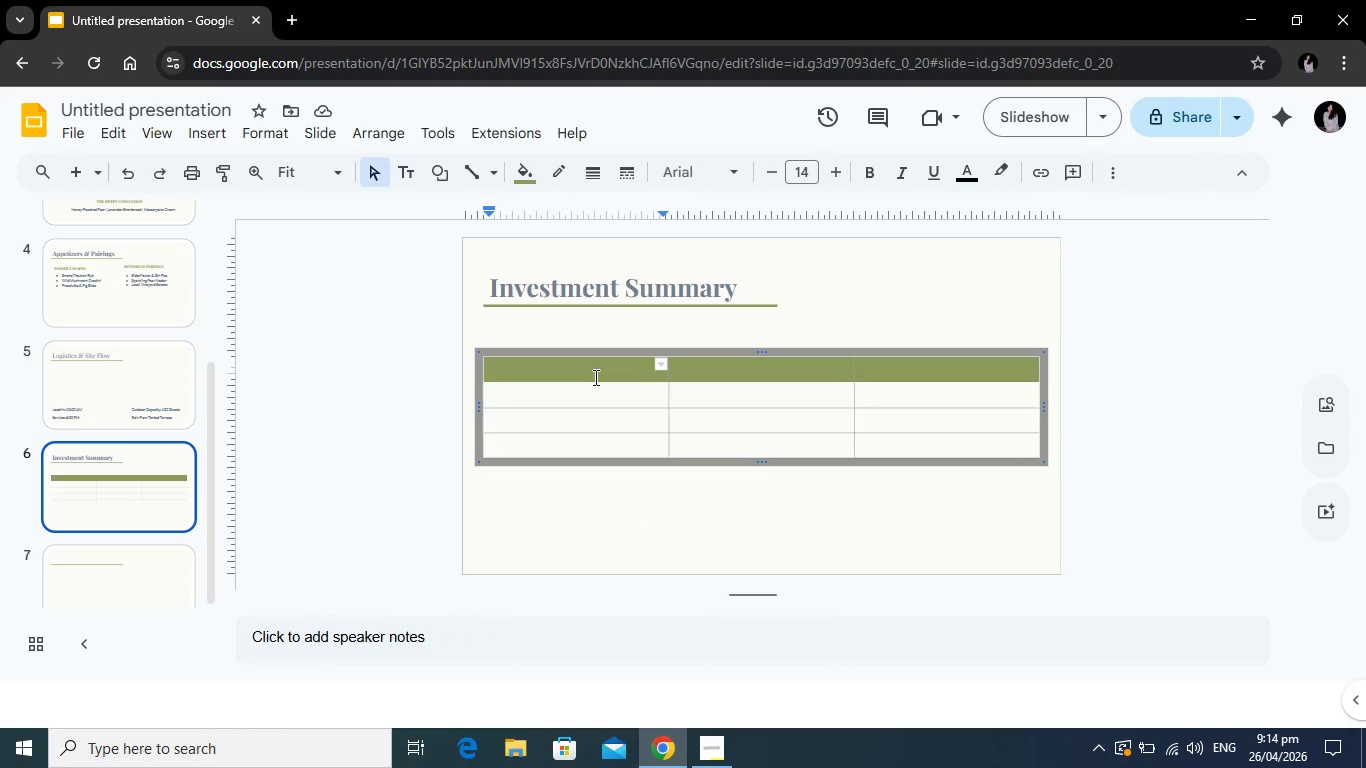 
type(Service Component)
 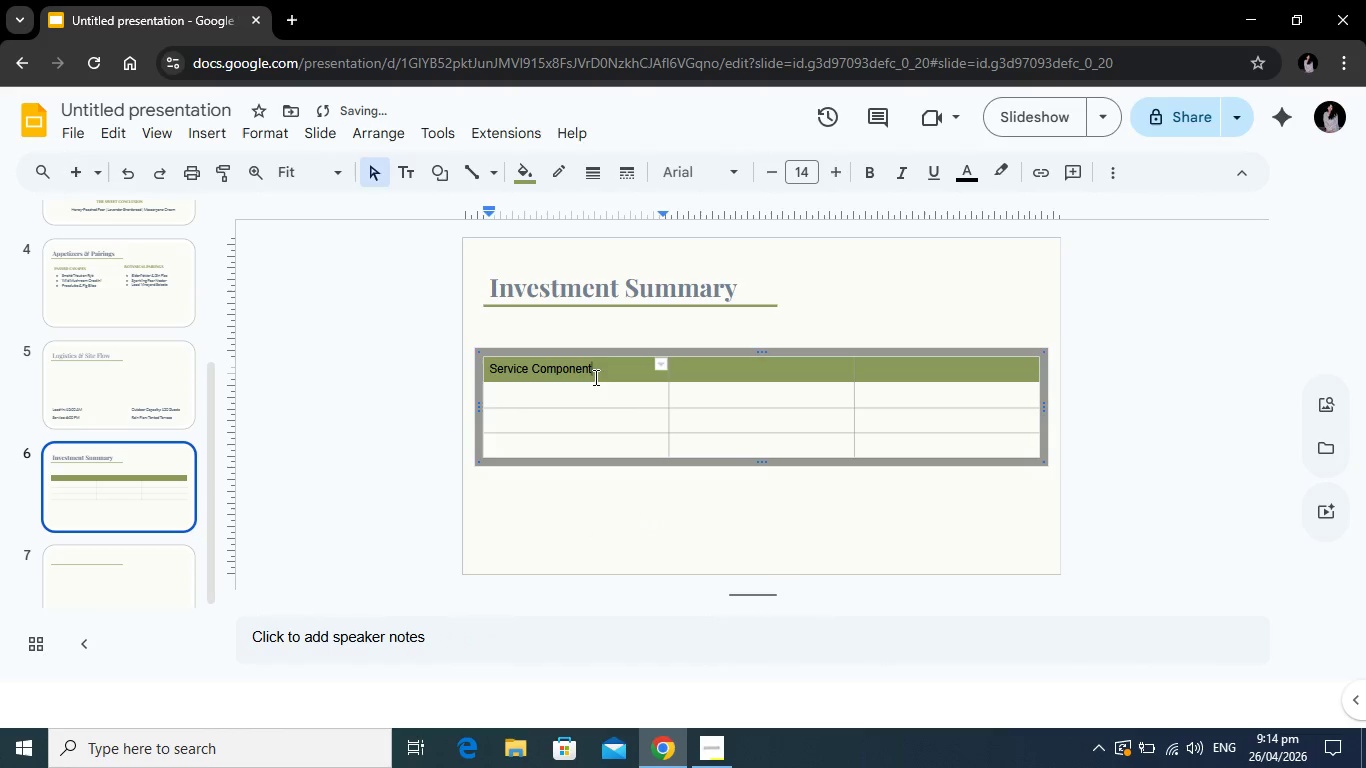 
key(ArrowDown)
 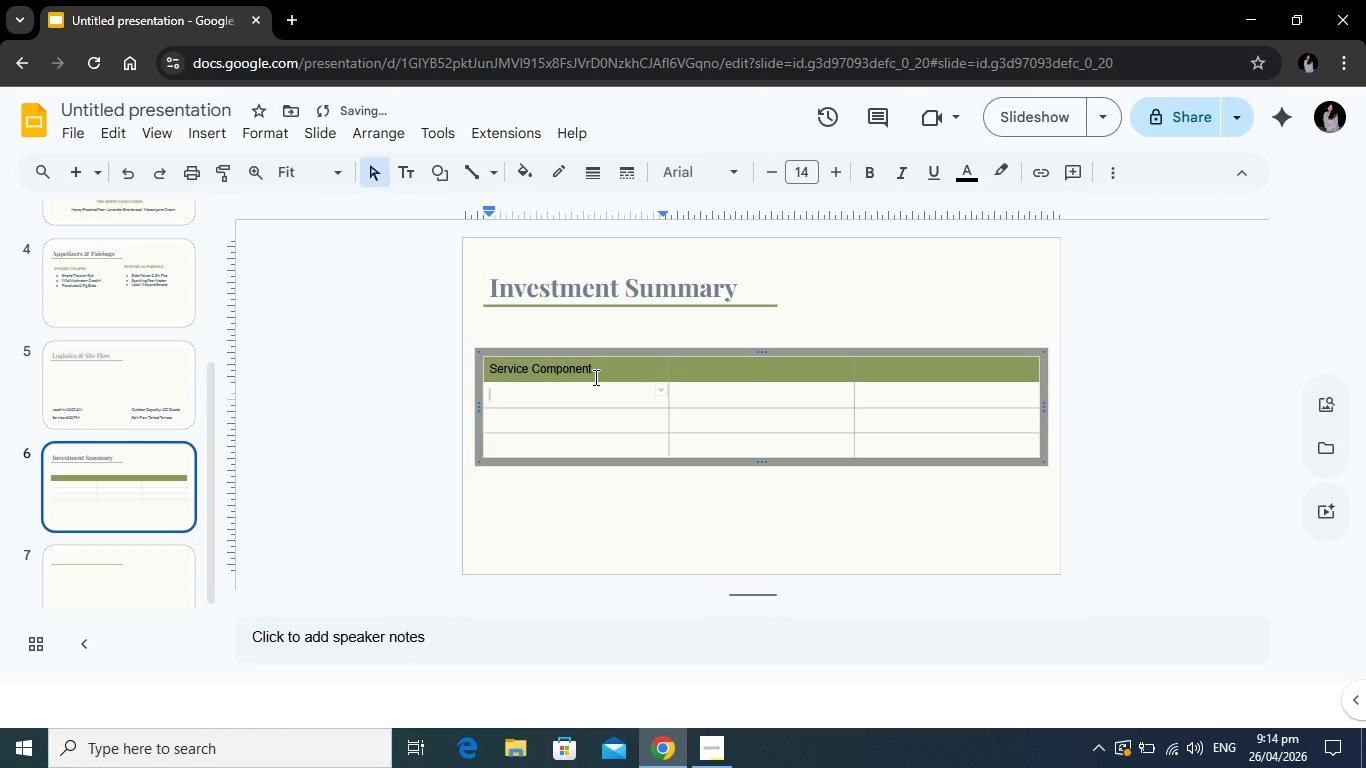 
type(Field-to-Table Menu)
 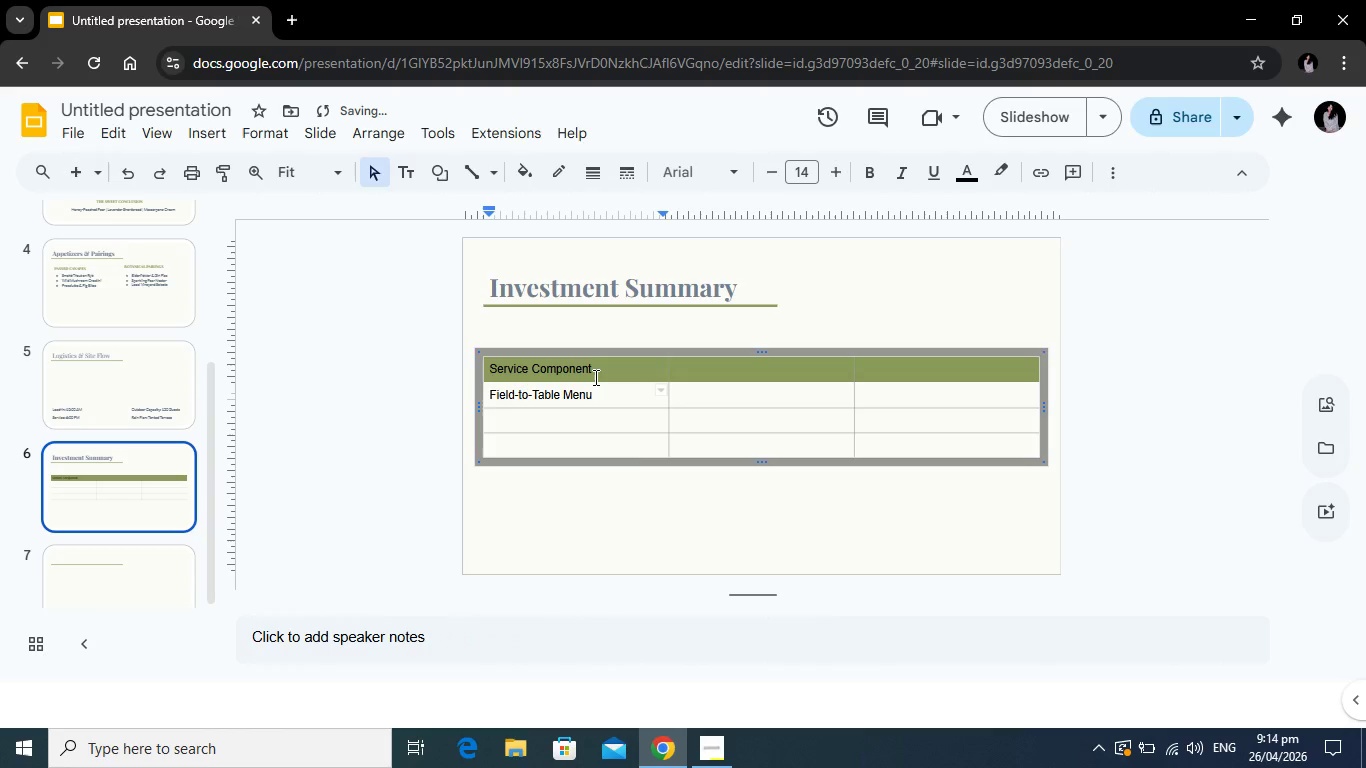 
key(ArrowDown)
 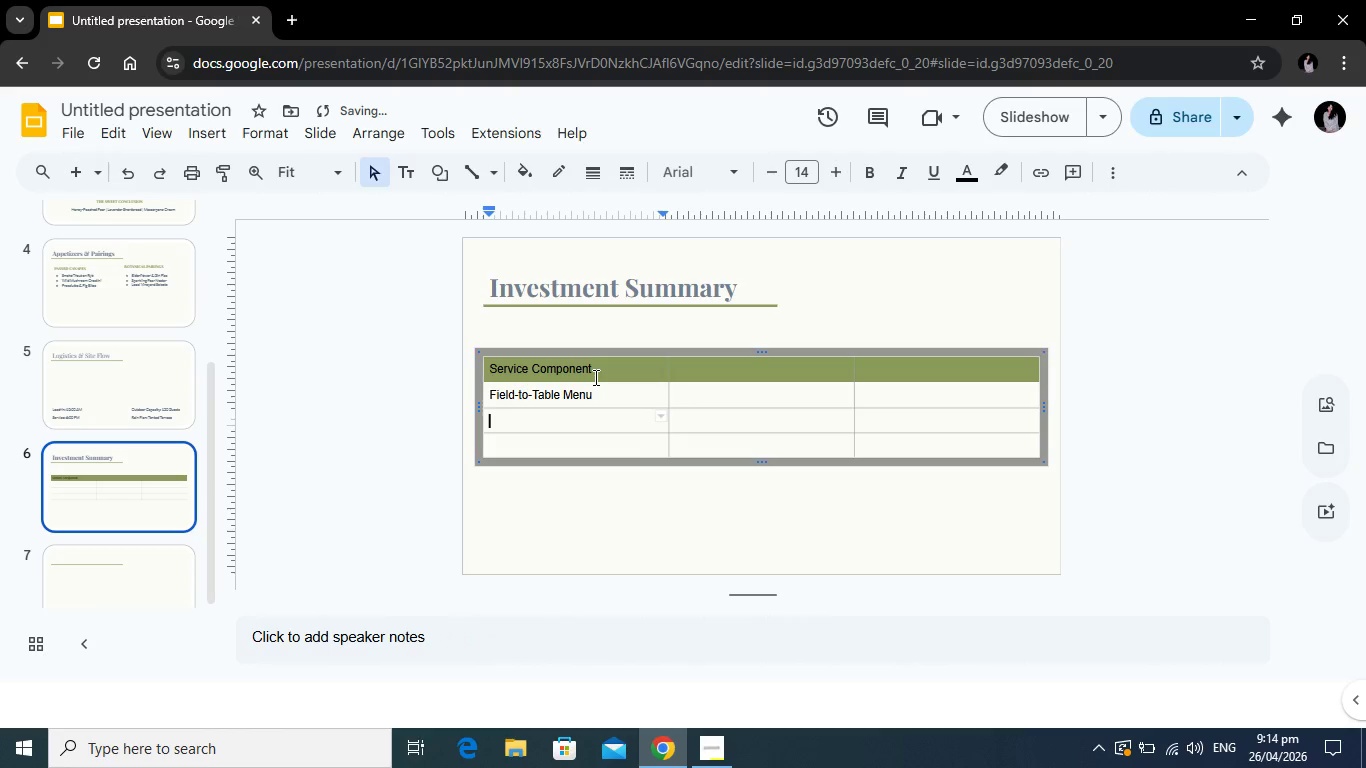 
type(Staffing & Service)
 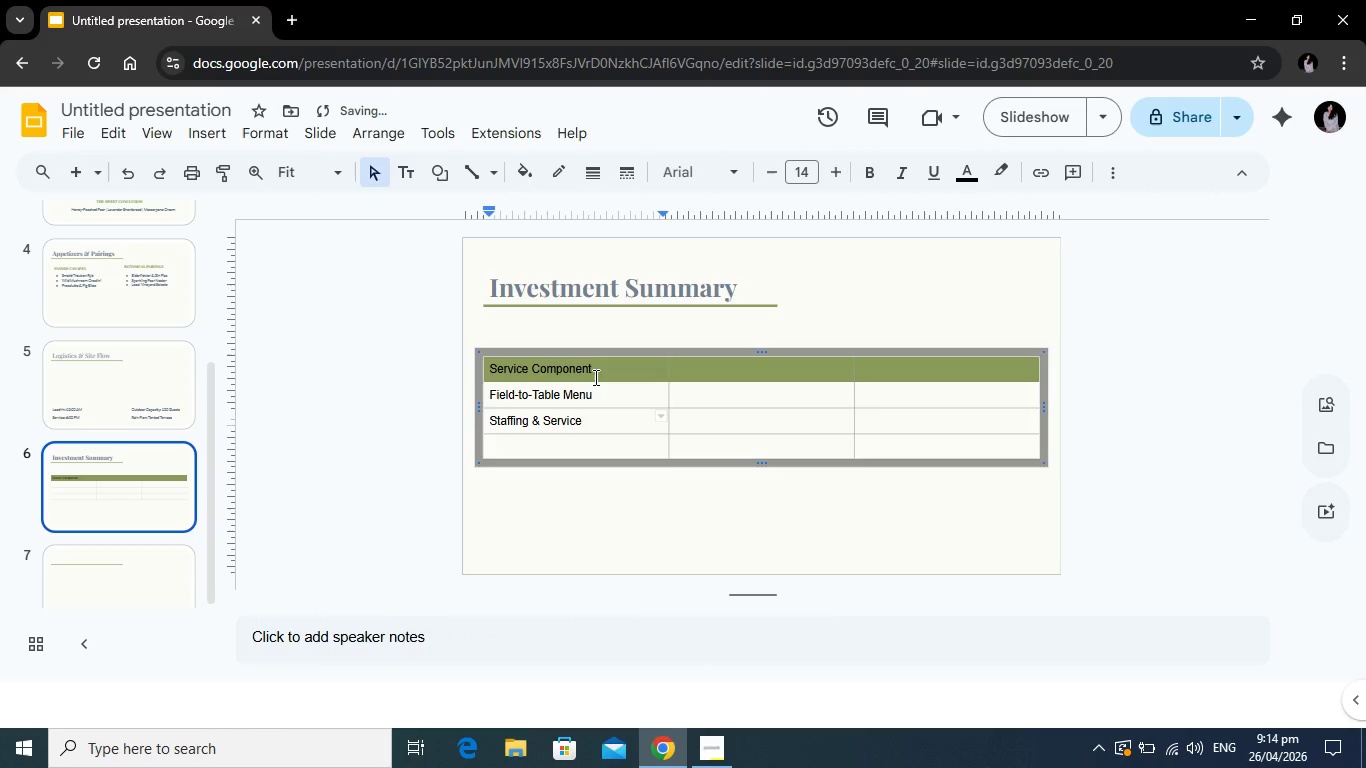 
key(ArrowDown)
 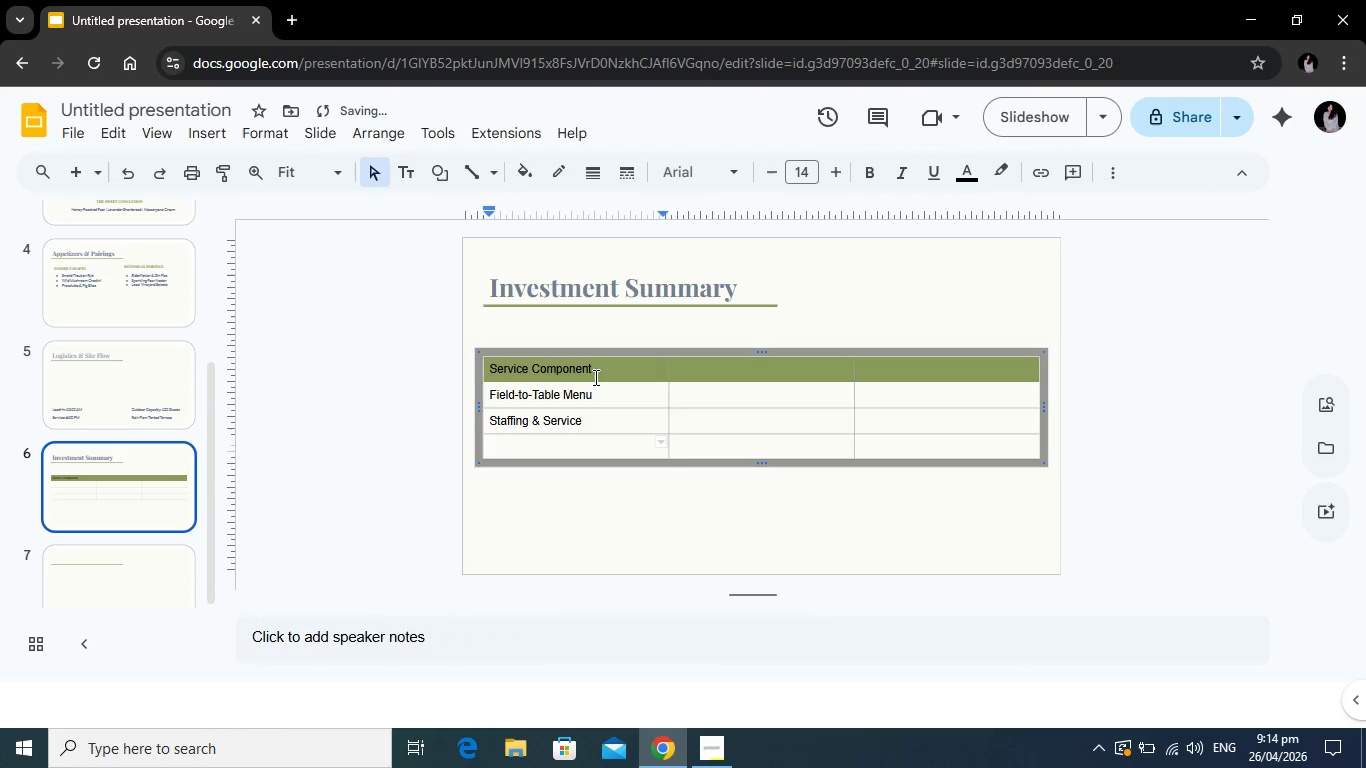 
type(Rentals & Styling)
 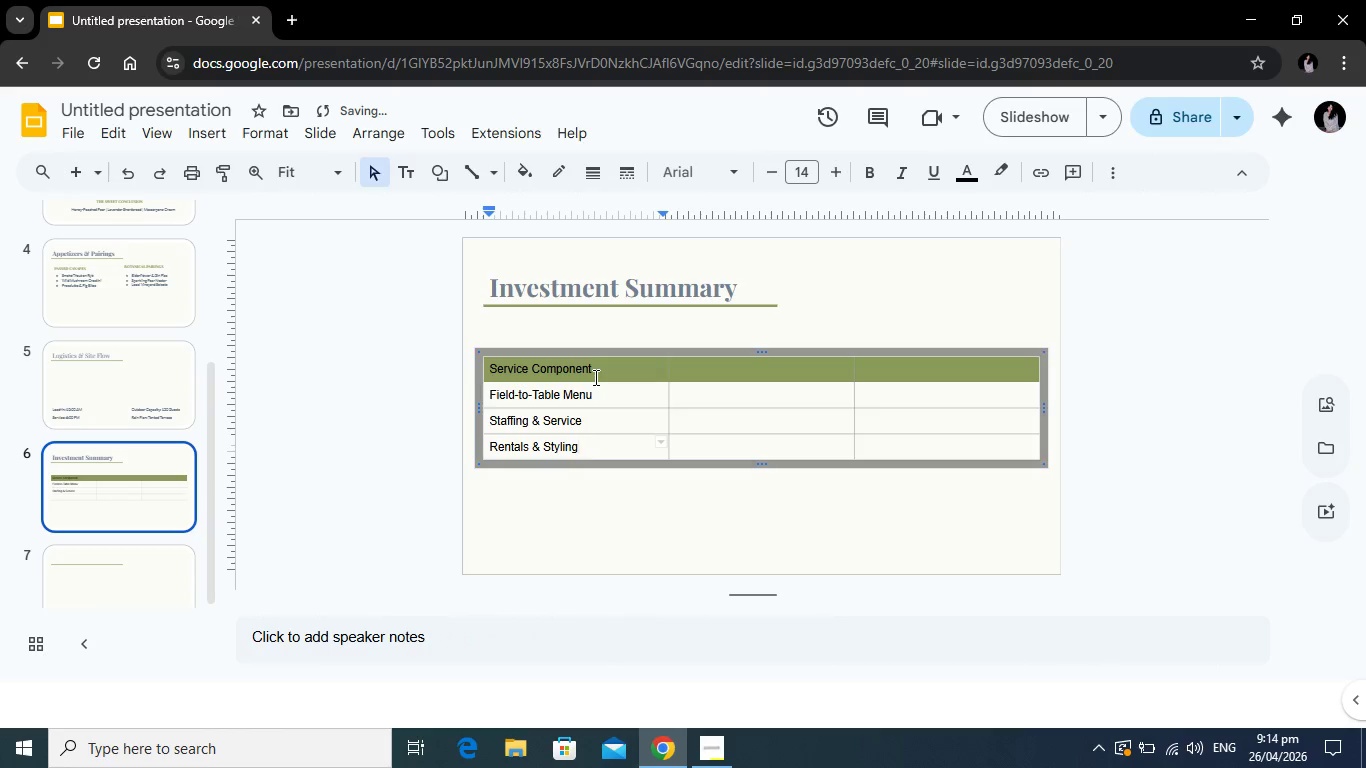 
key(ArrowRight)
 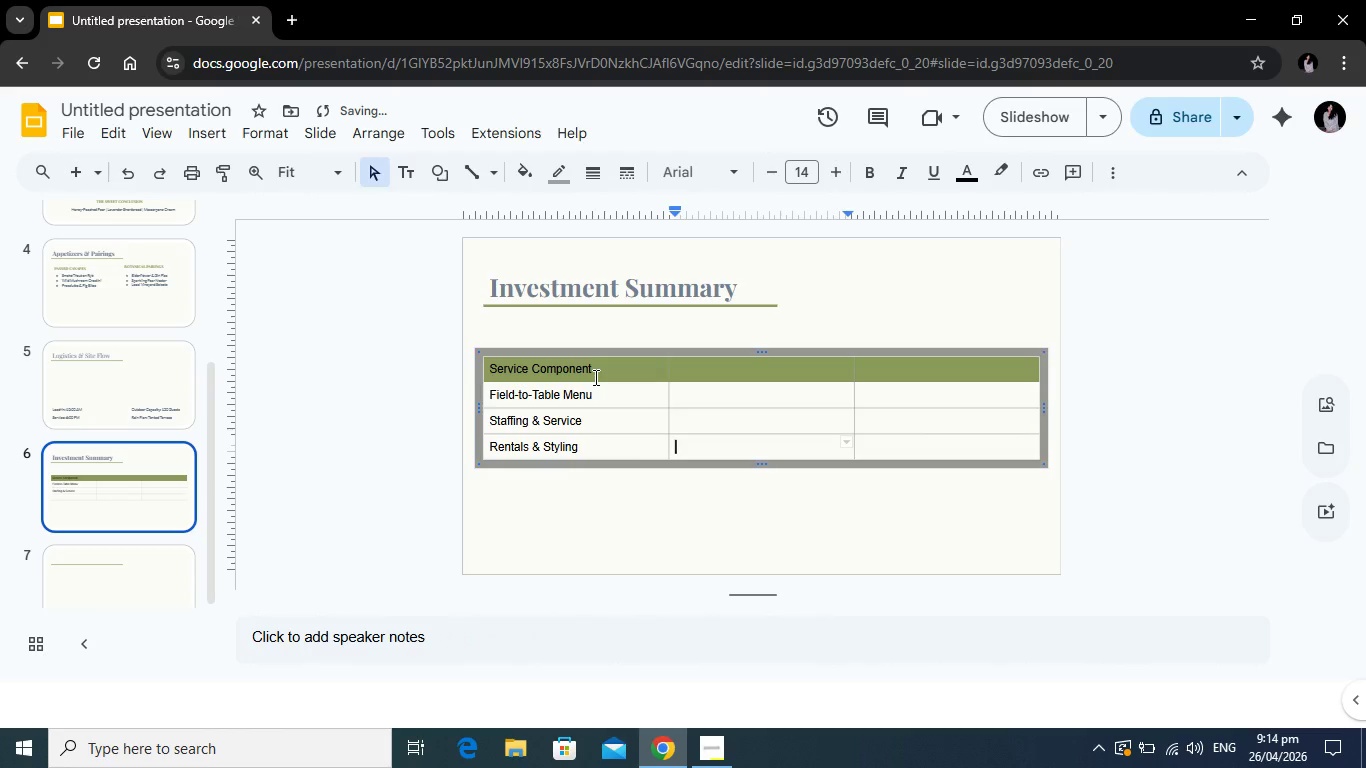 
key(ArrowUp)
 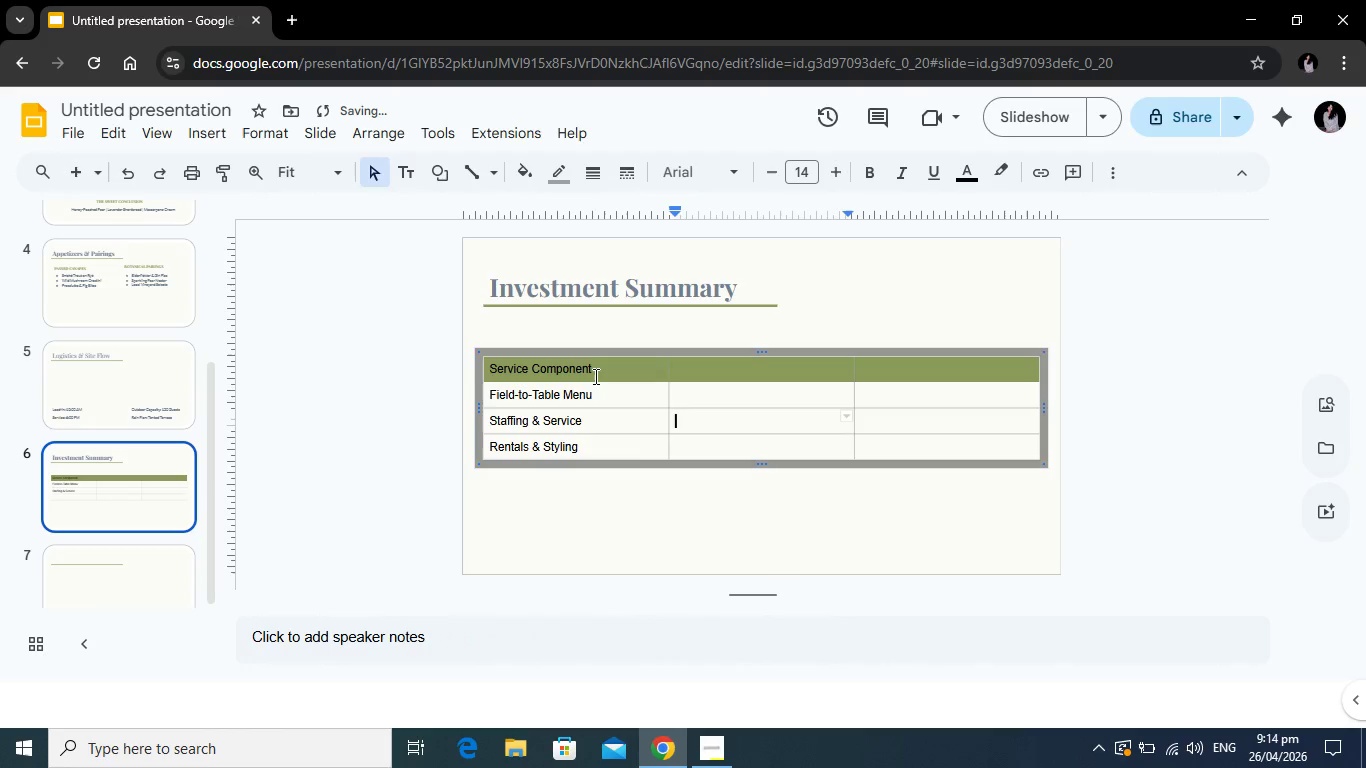 
key(ArrowUp)
 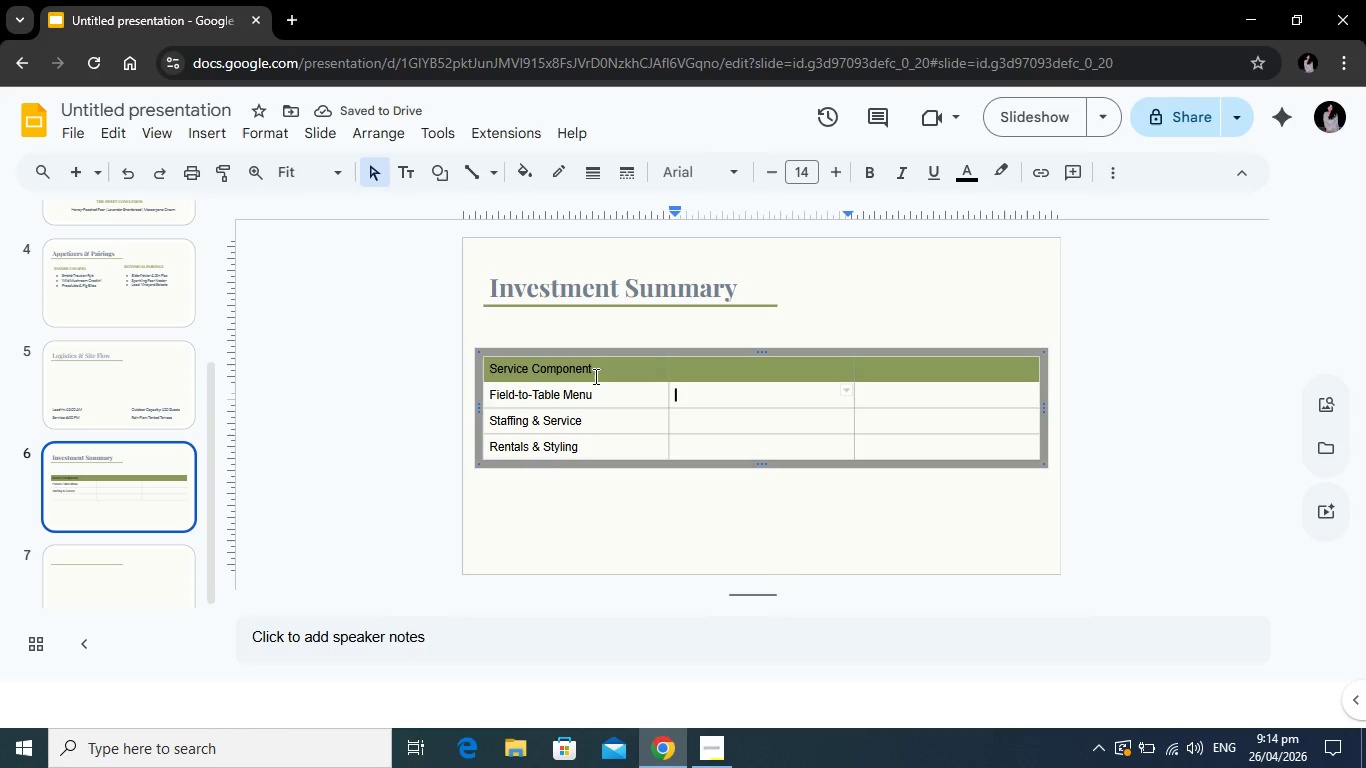 
key(ArrowUp)
 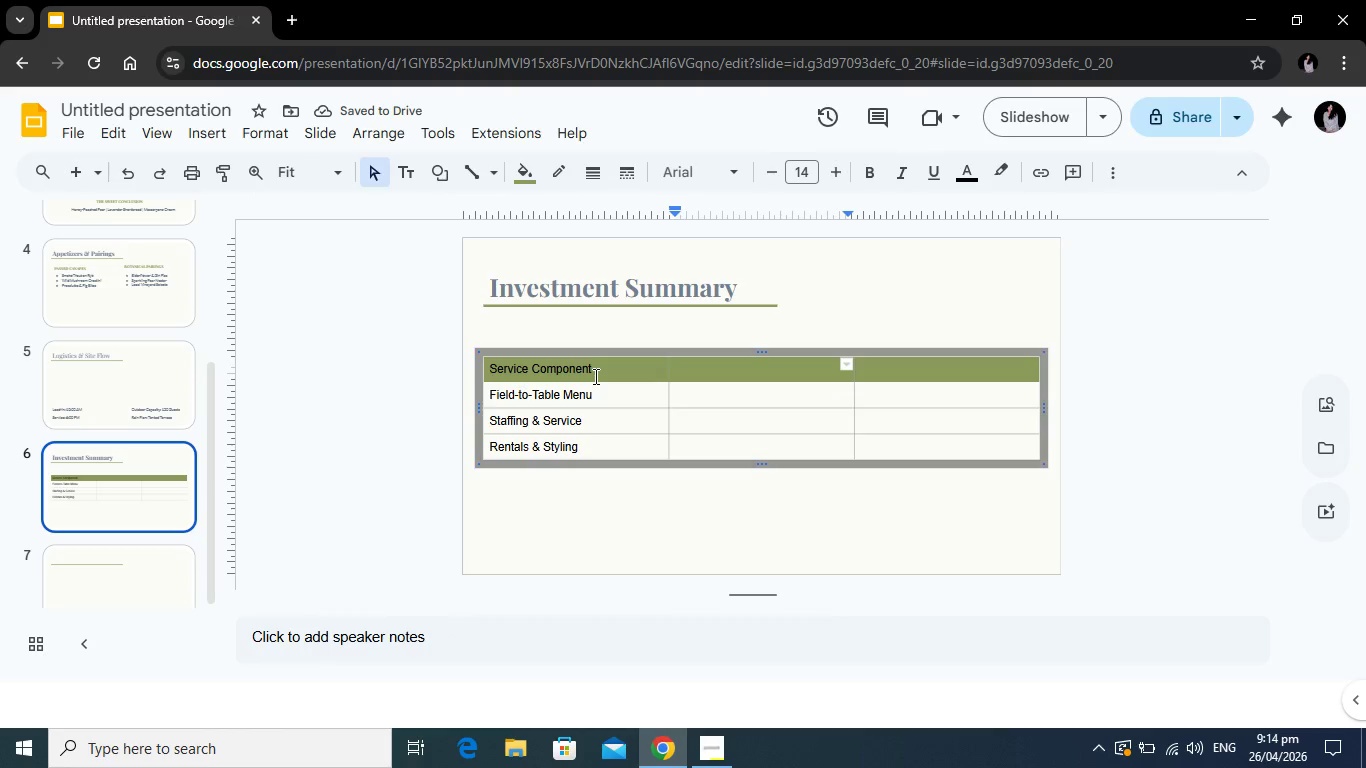 
type(Description)
 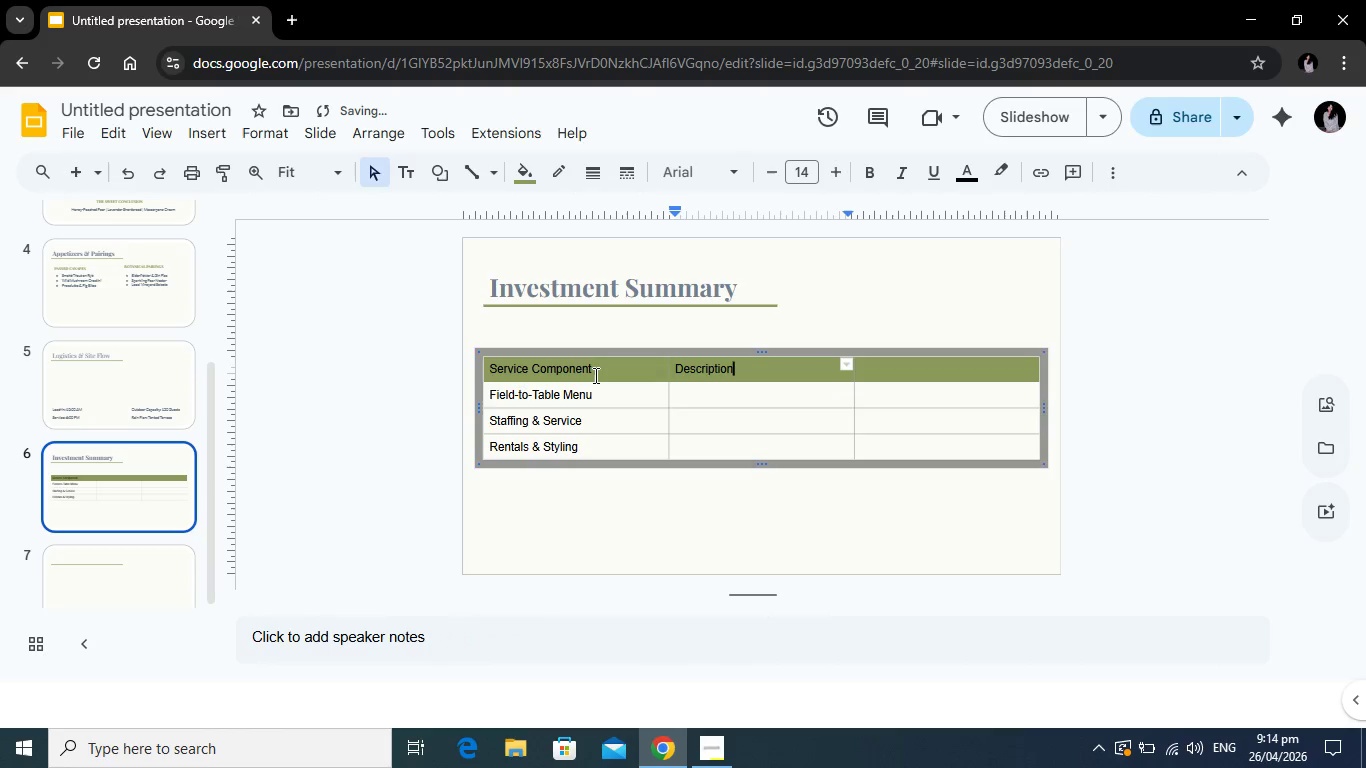 
key(ArrowDown)
 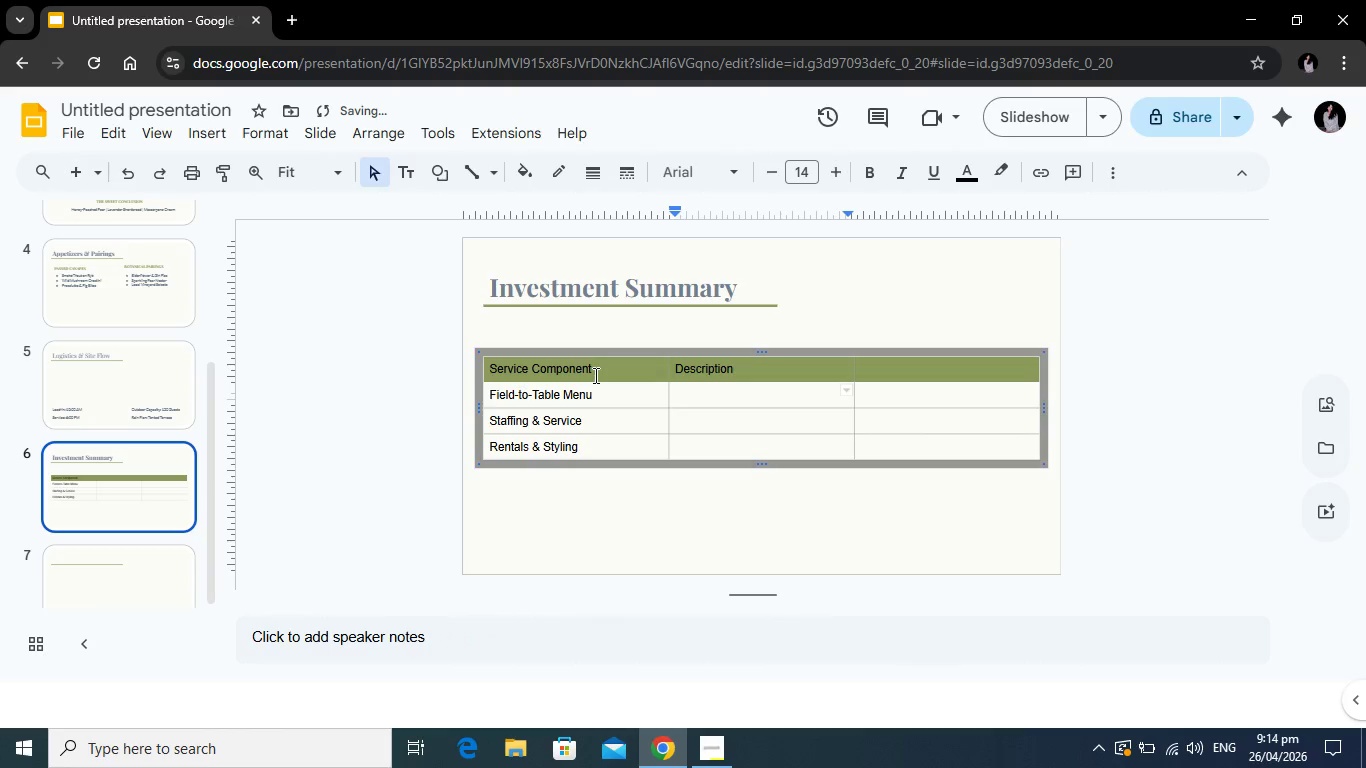 
type(3-Course Seated Dinner)
 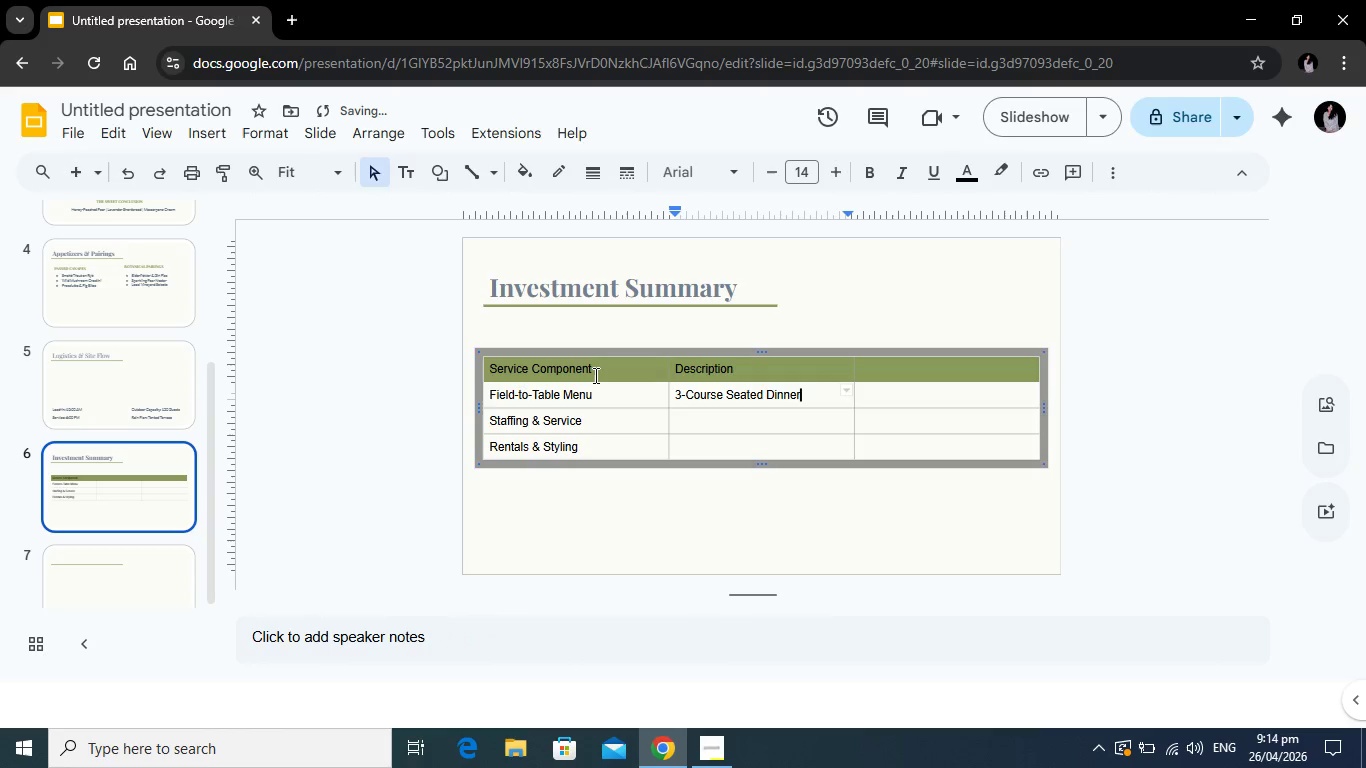 
key(ArrowDown)
 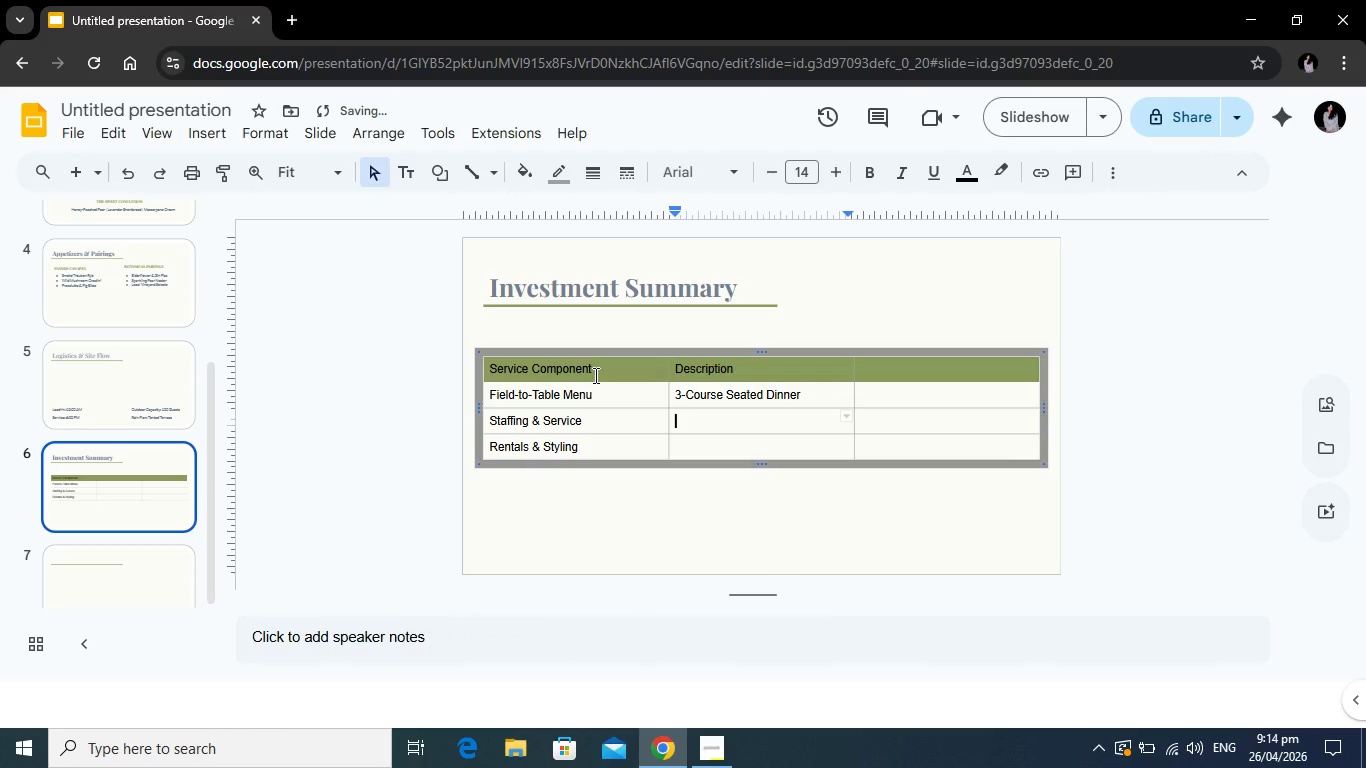 
type(Chef, Servers,)
key(Backspace)
type( and Bartenders)
 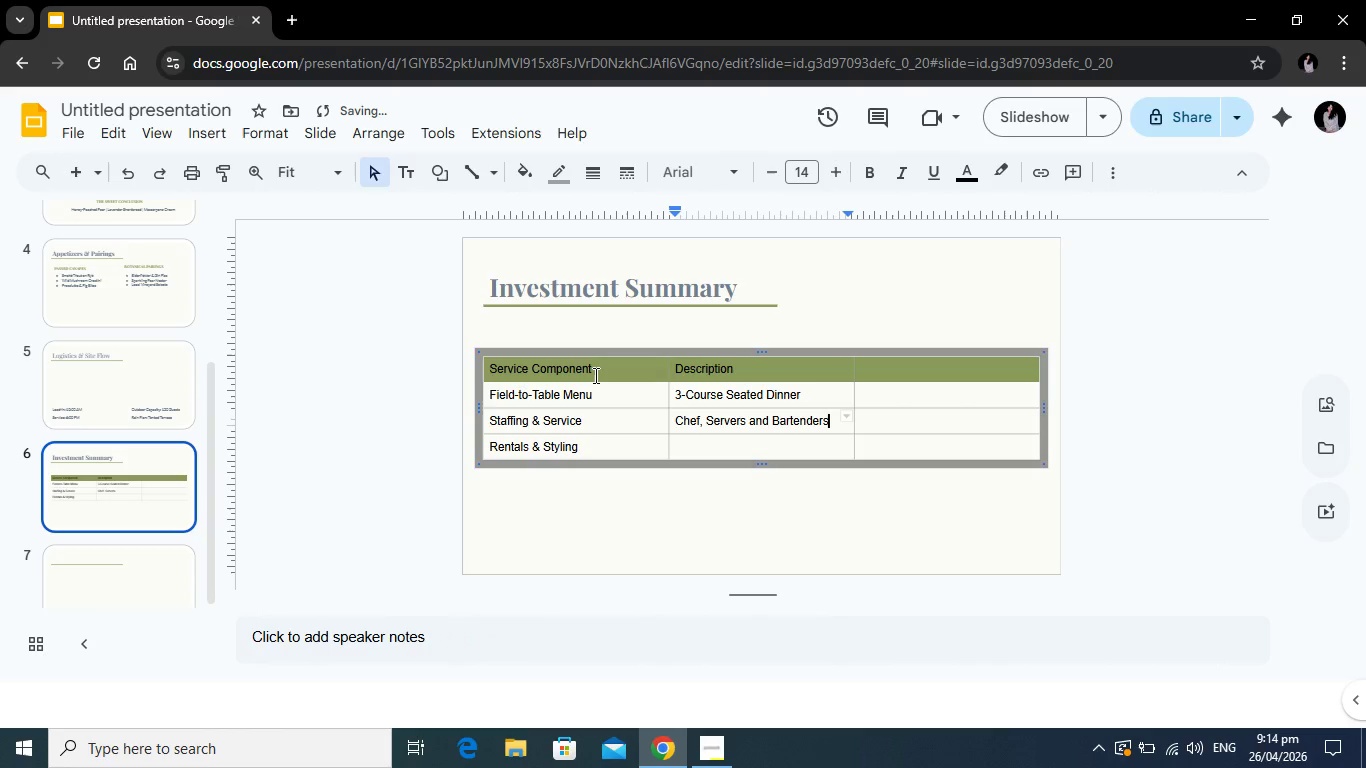 
key(ArrowDown)
 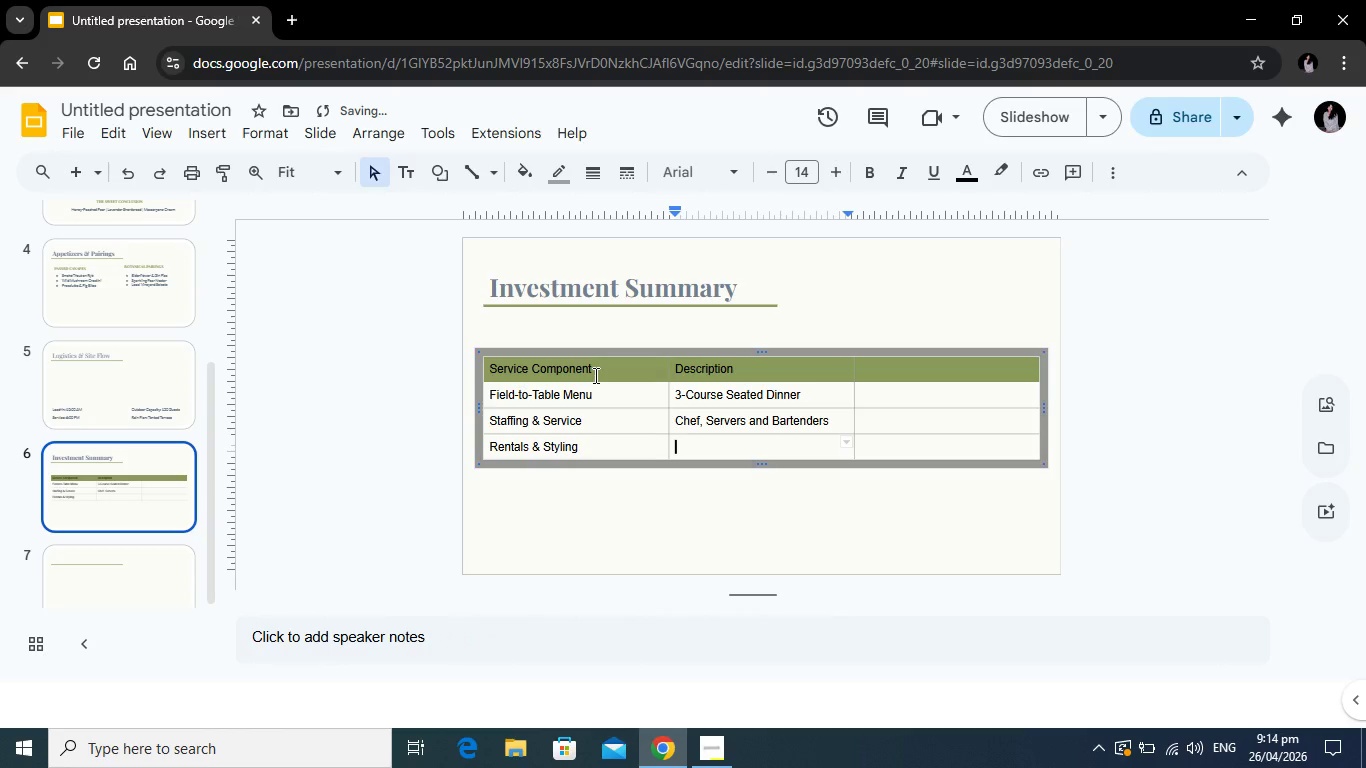 
type(Tablescapes, Linen and Glass)
key(Backspace)
key(Backspace)
key(Backspace)
key(Backspace)
type(, Glassware)
 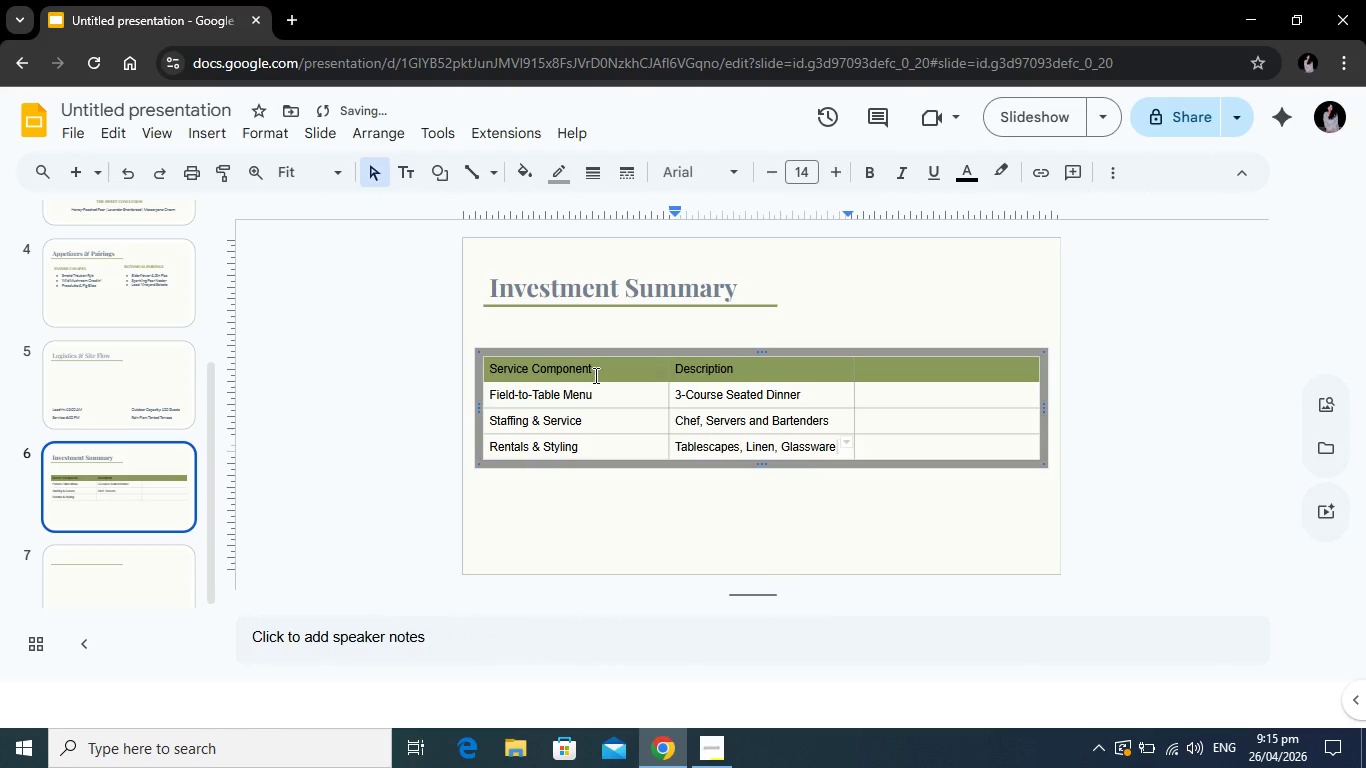 
key(ArrowUp)
 